 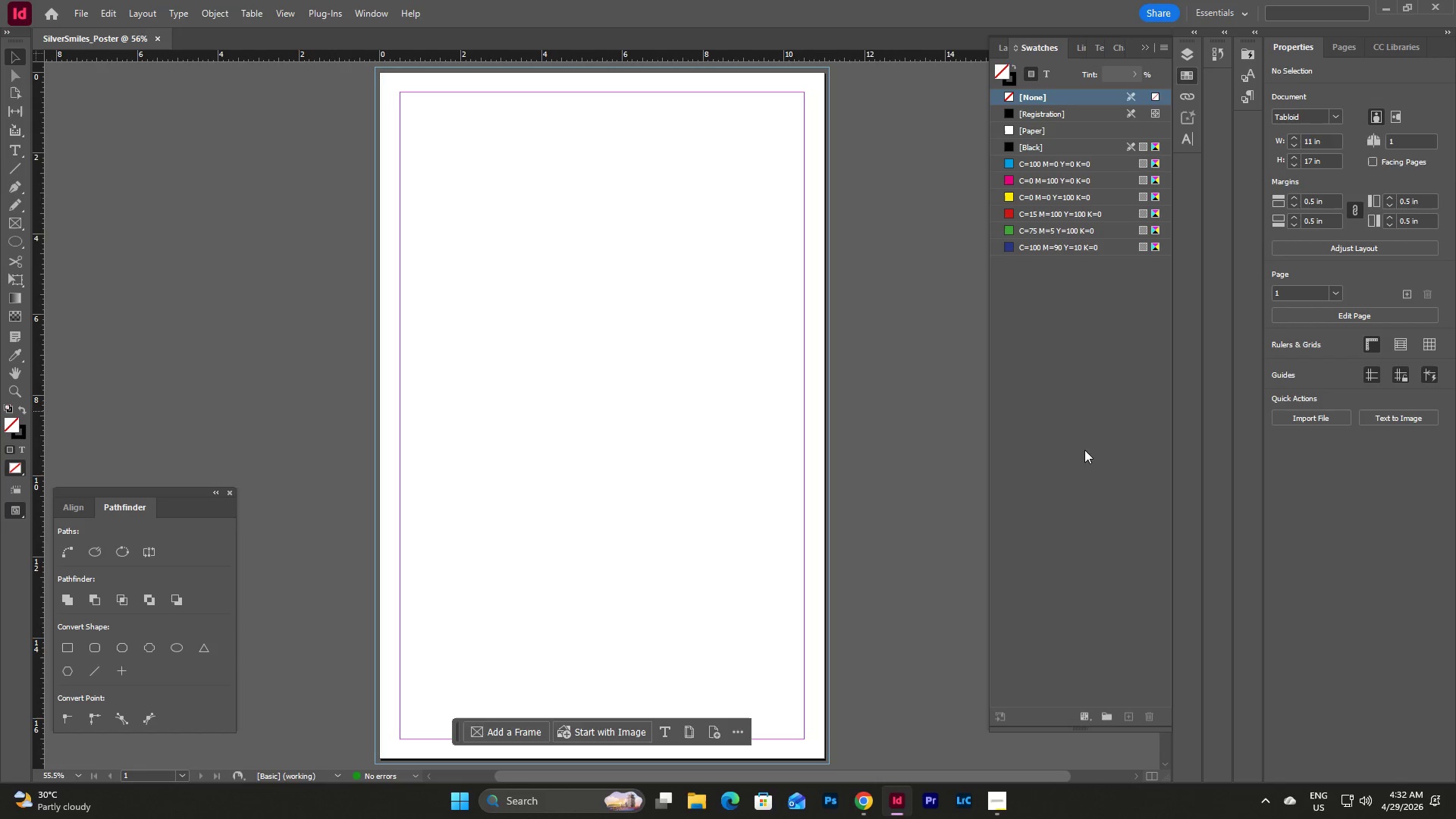 
left_click([1106, 712])
 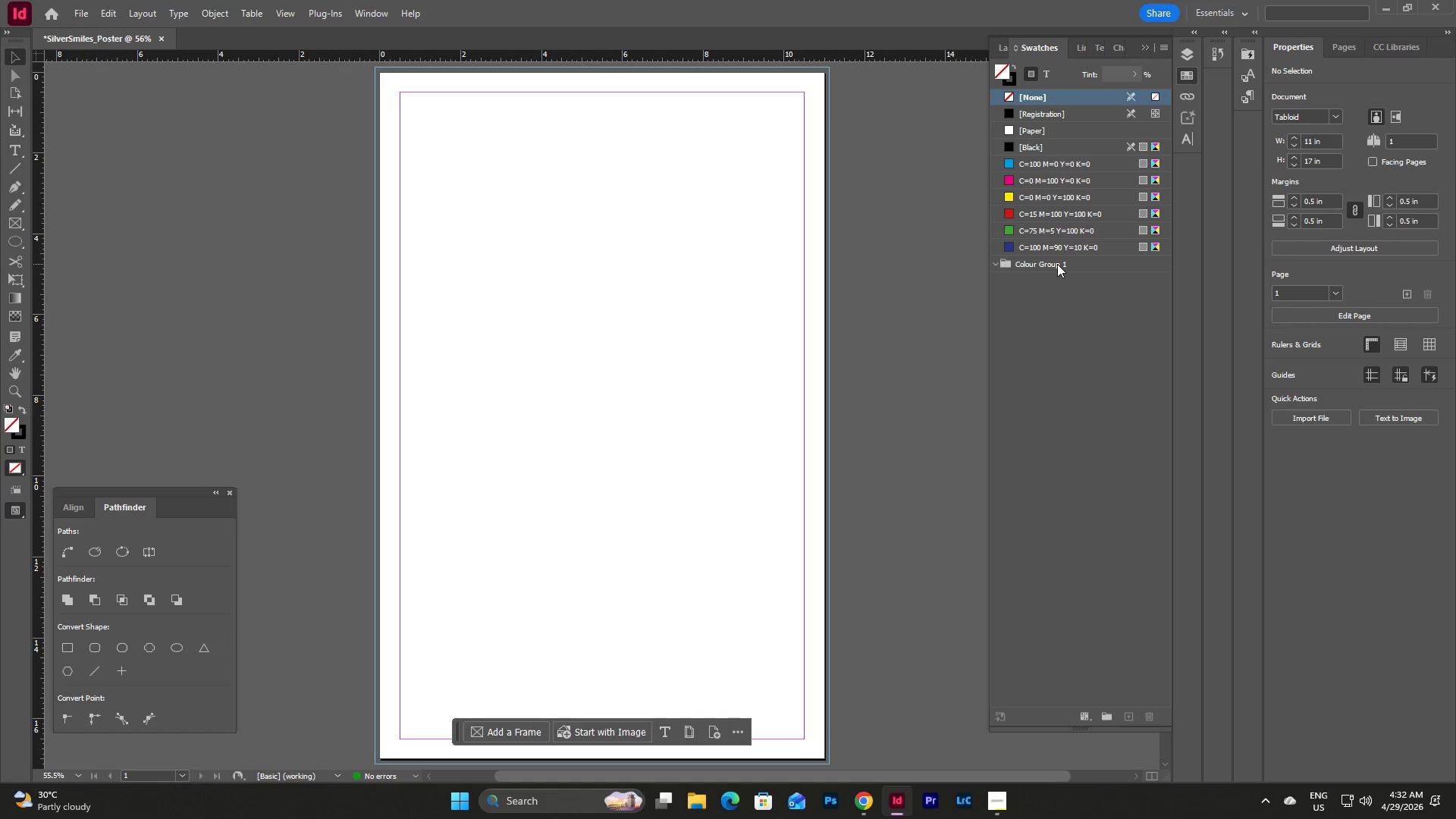 
double_click([1057, 264])
 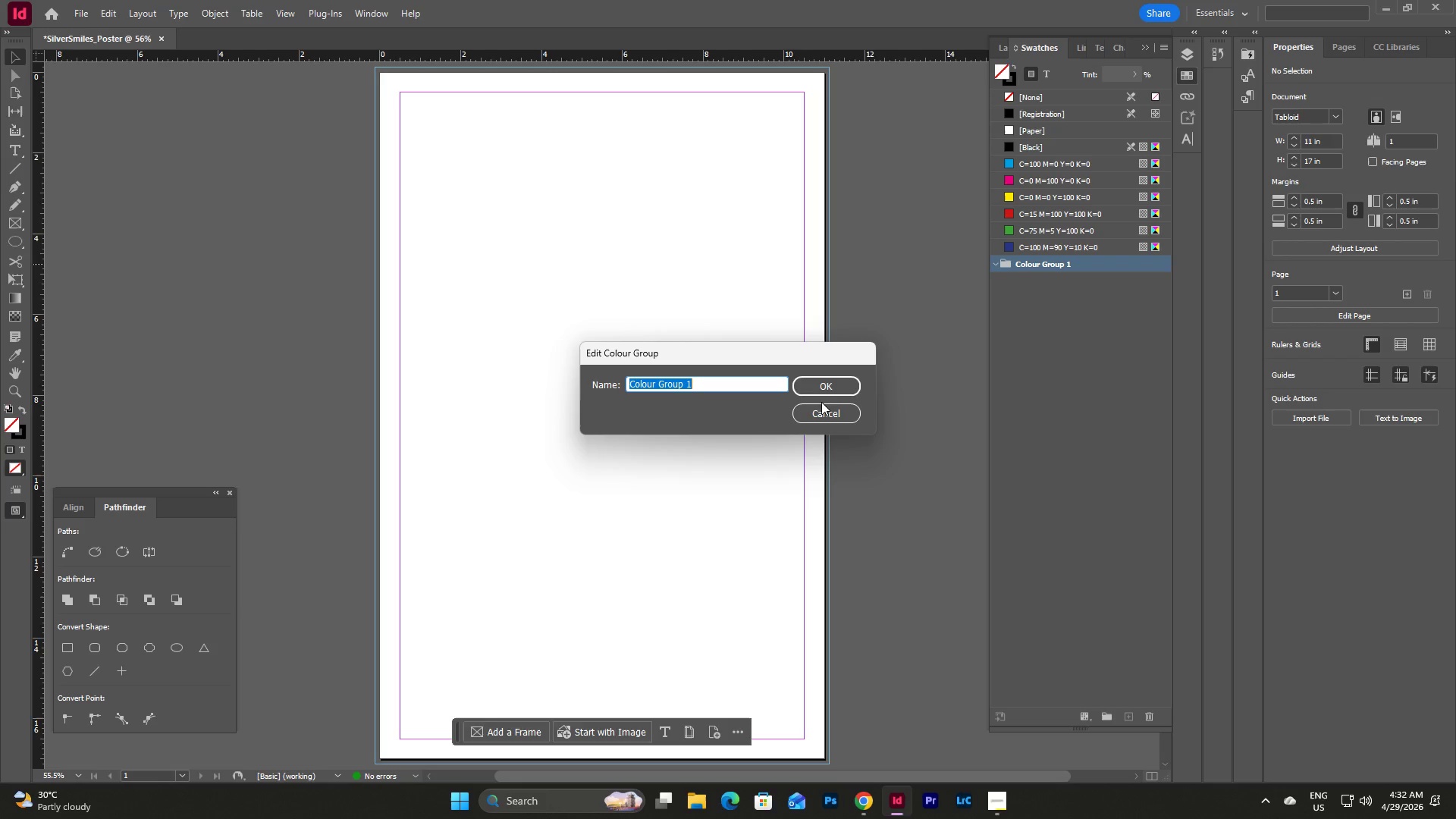 
type(SilverZS)
key(Backspace)
key(Backspace)
type( Sm)
key(Backspace)
key(Backspace)
key(Backspace)
type(Smiles)
 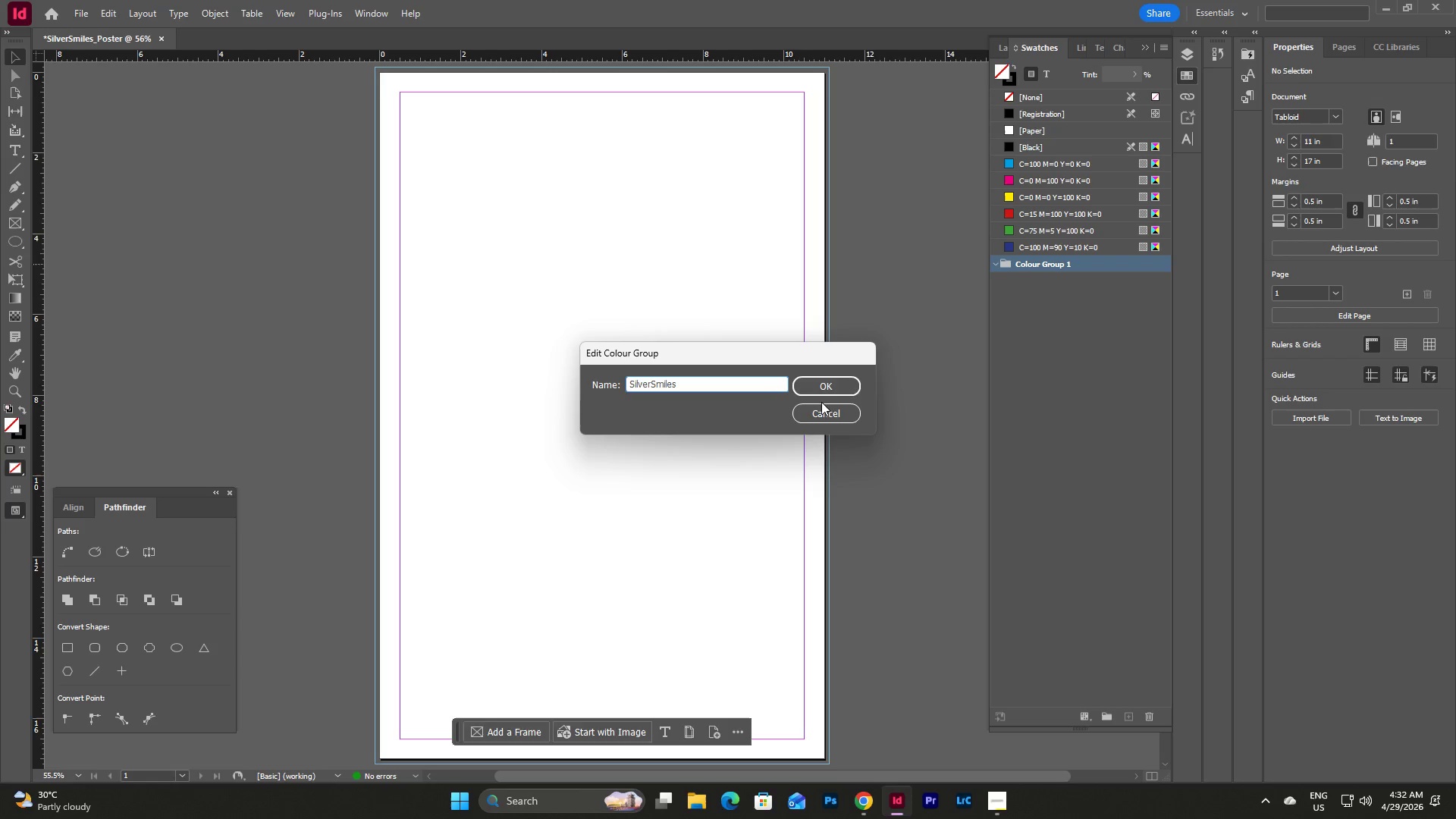 
left_click([836, 385])
 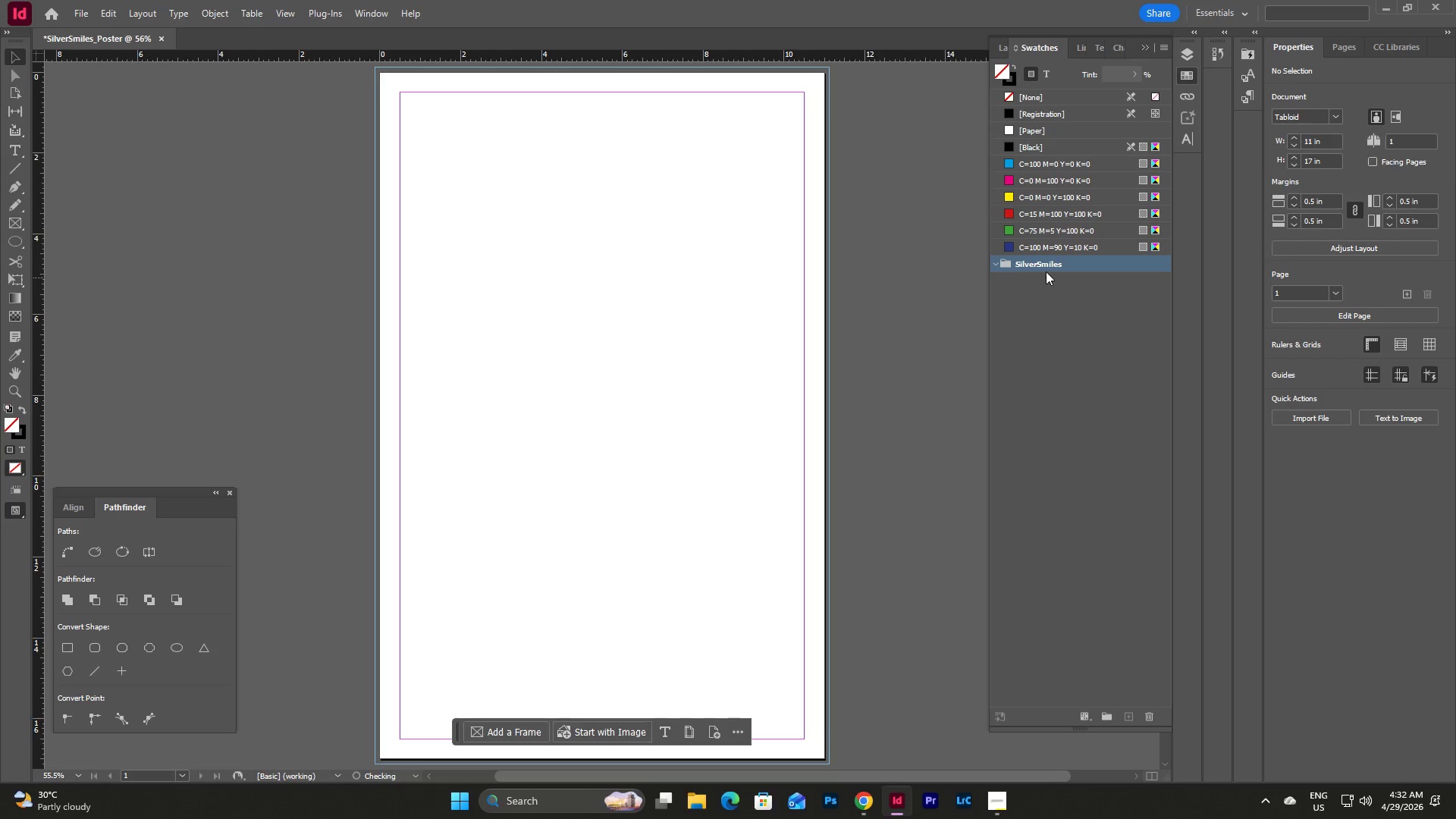 
right_click([1049, 266])
 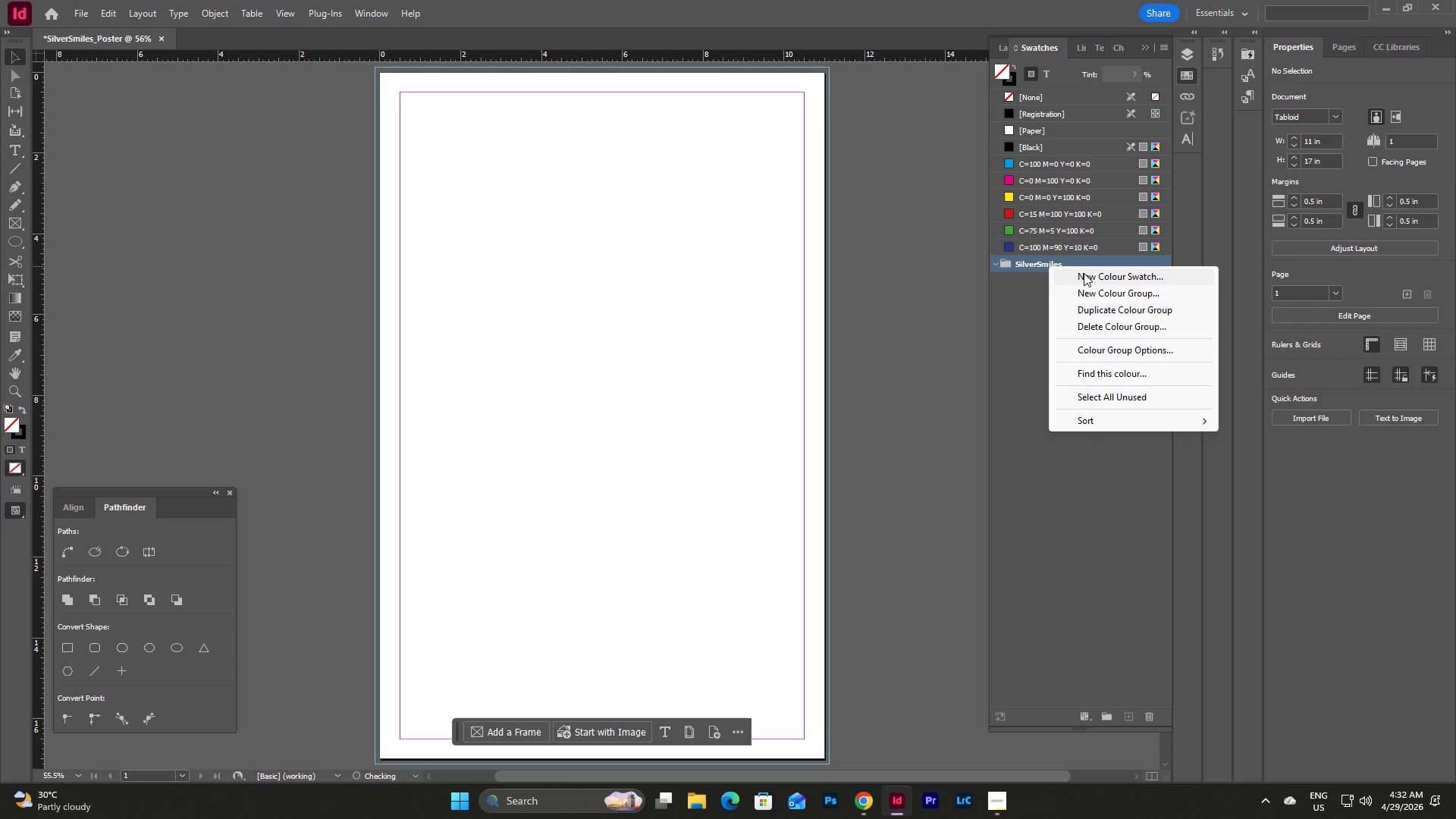 
left_click([1084, 273])
 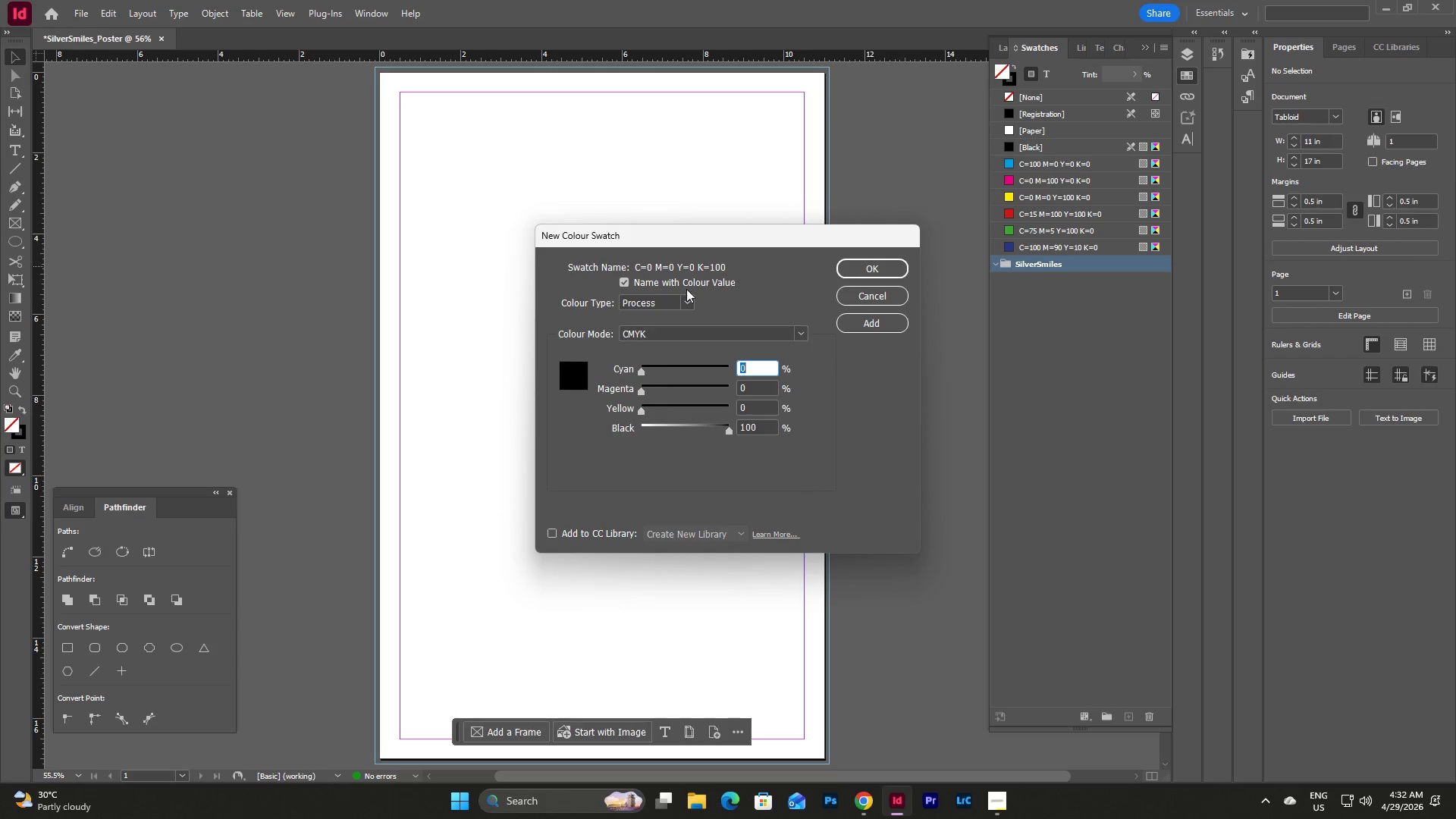 
left_click([622, 278])
 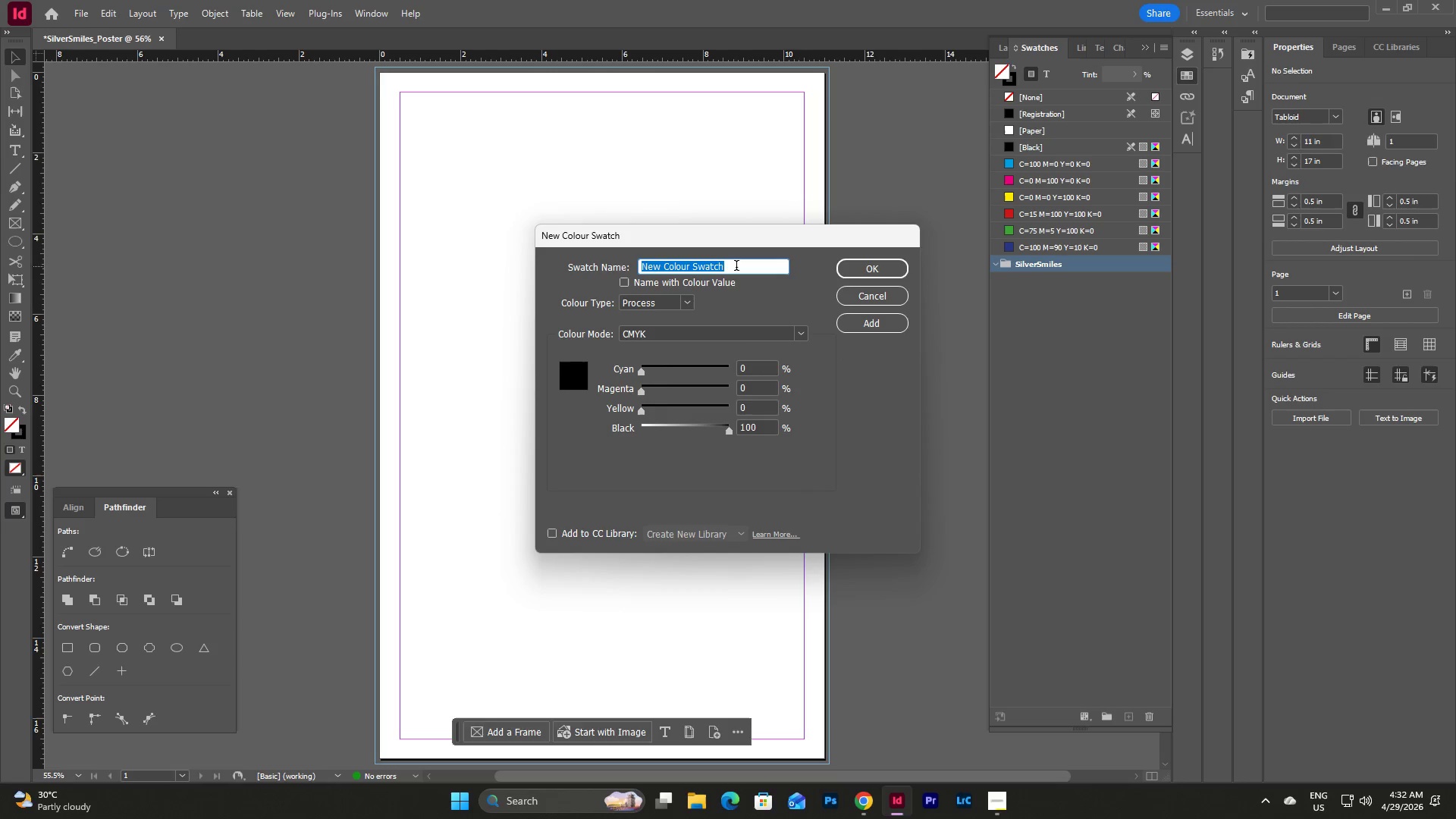 
type(SoftTeal)
 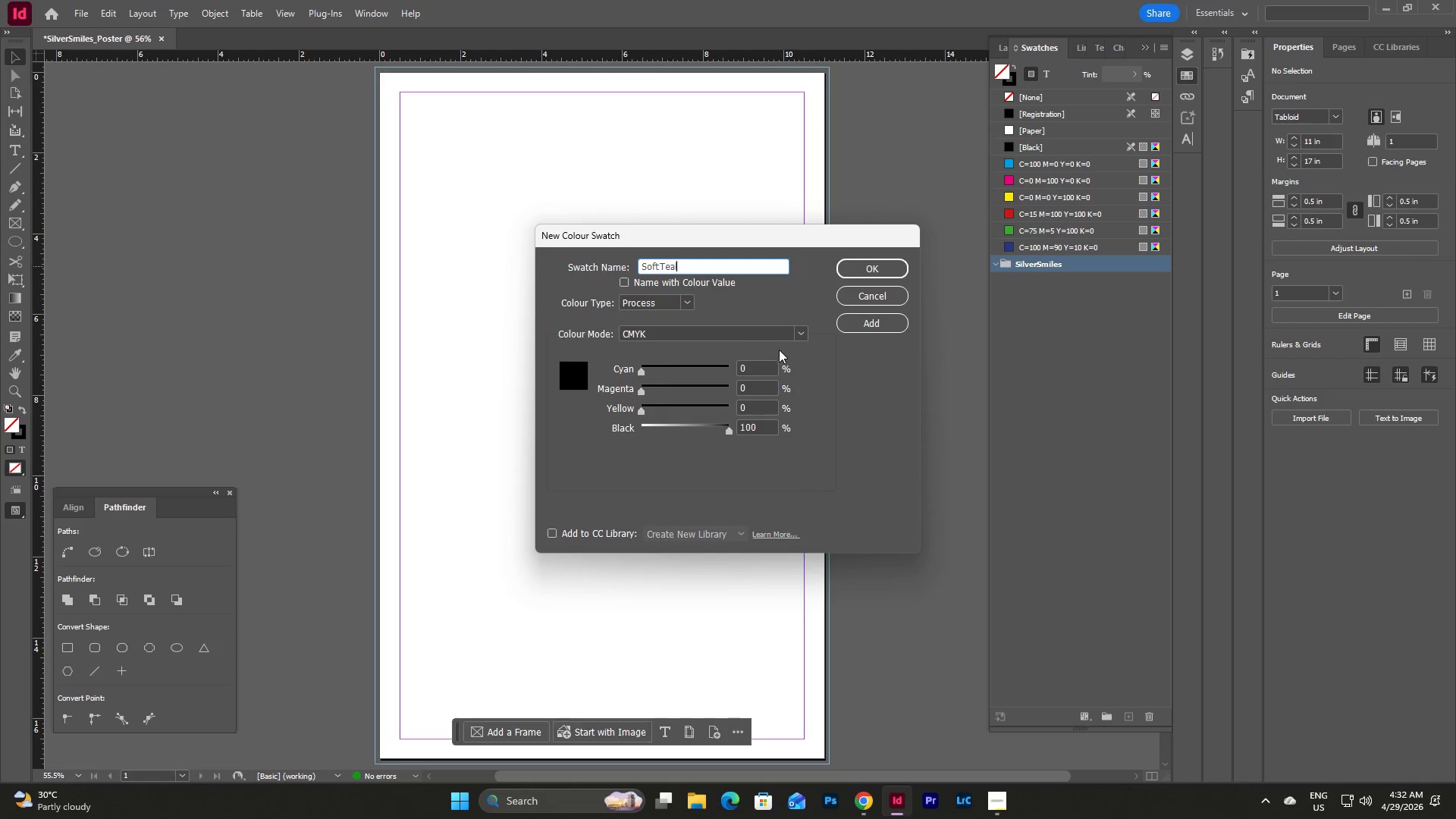 
left_click_drag(start_coordinate=[758, 365], to_coordinate=[723, 372])
 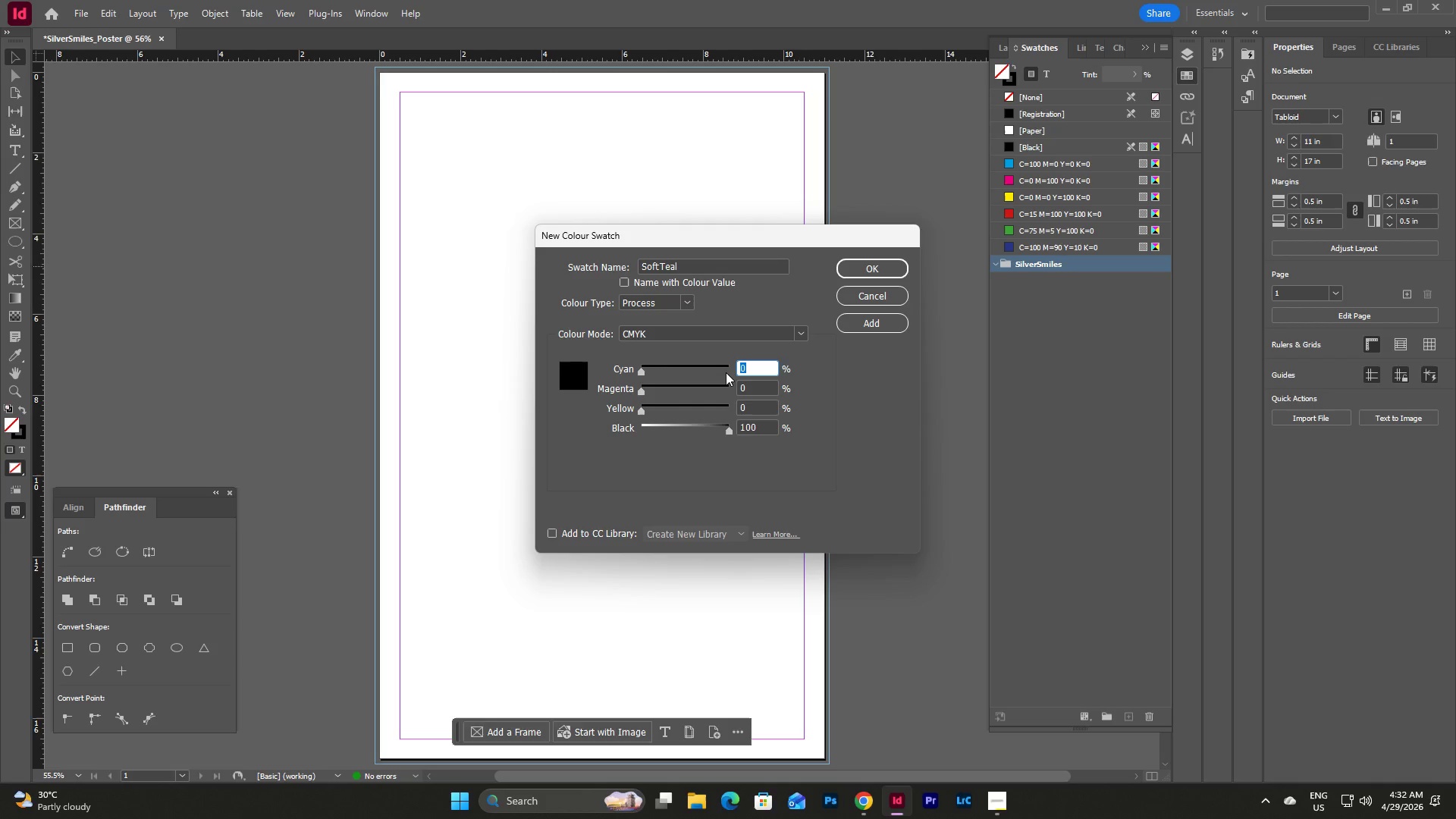 
wait(6.78)
 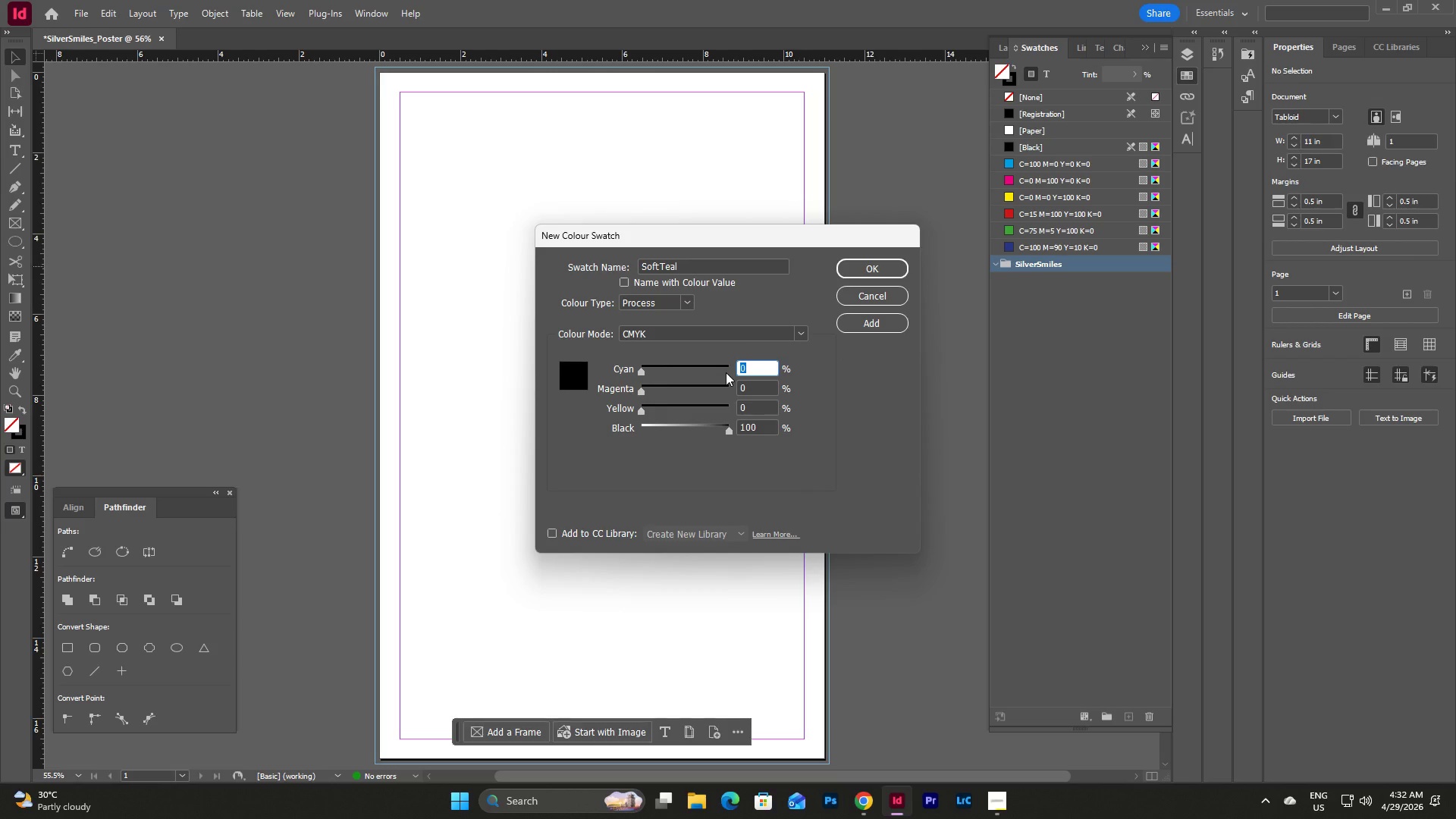 
key(Numpad6)
 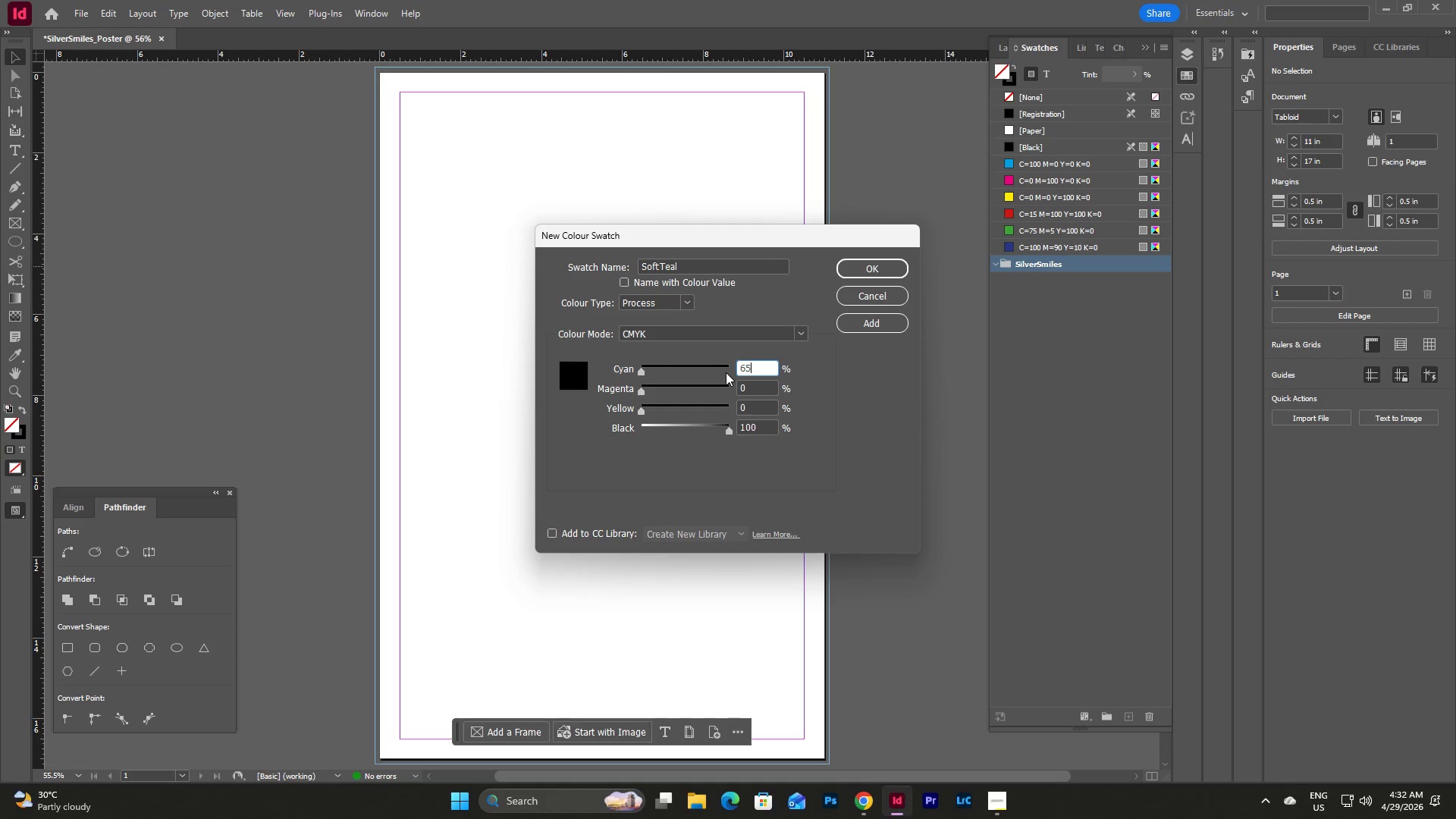 
key(Numpad5)
 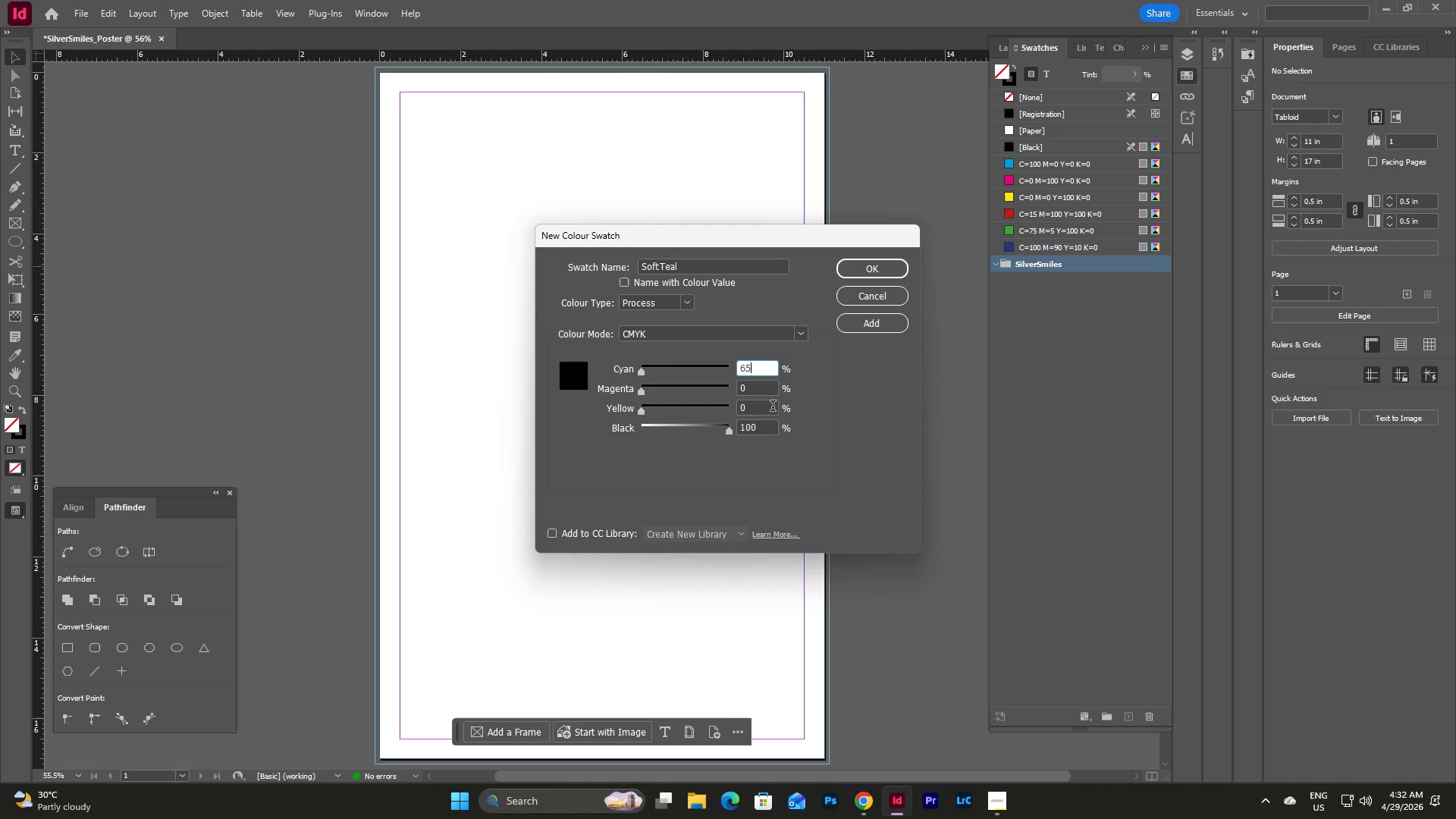 
left_click_drag(start_coordinate=[752, 394], to_coordinate=[736, 391])
 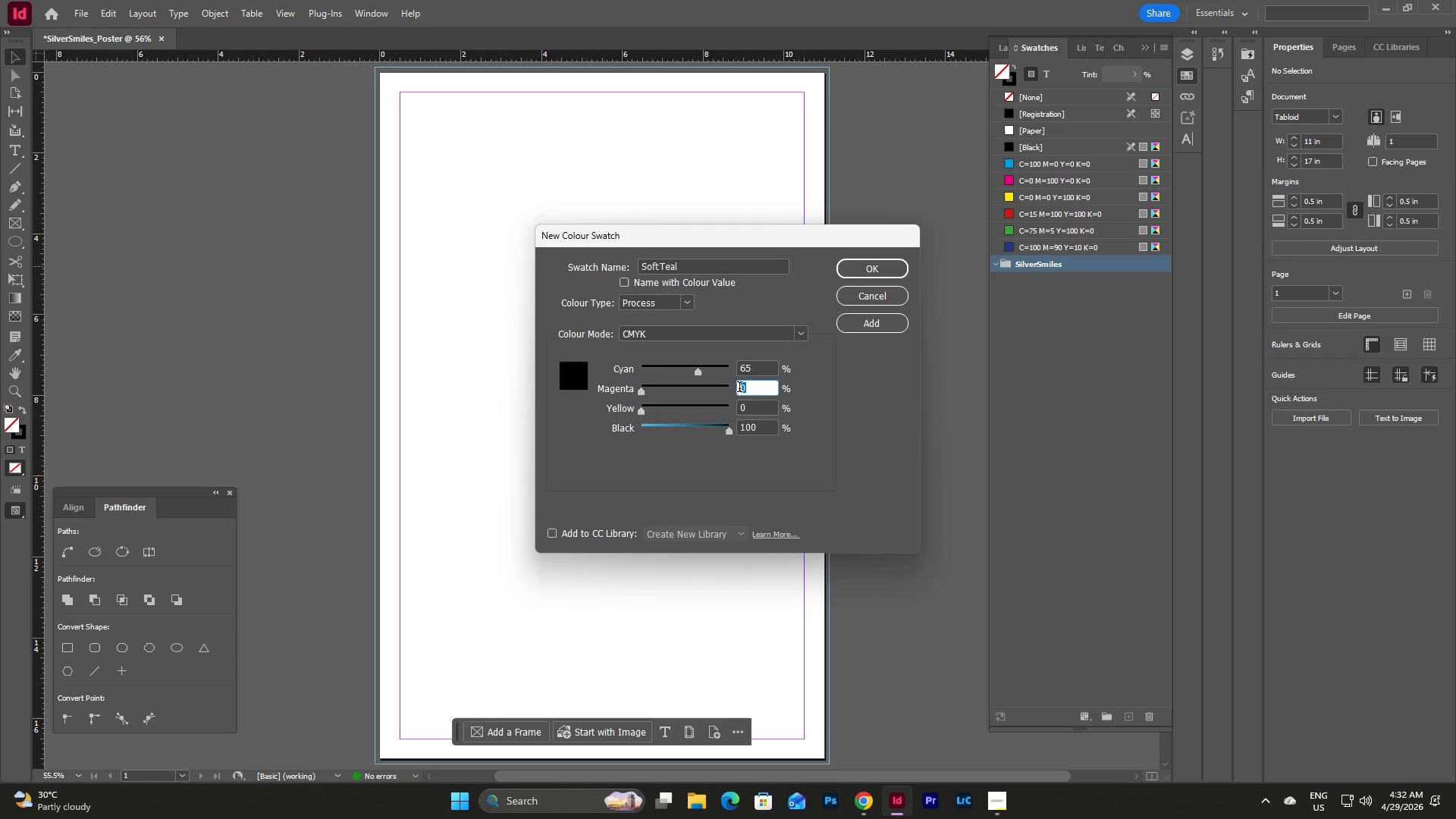 
key(Numpad1)
 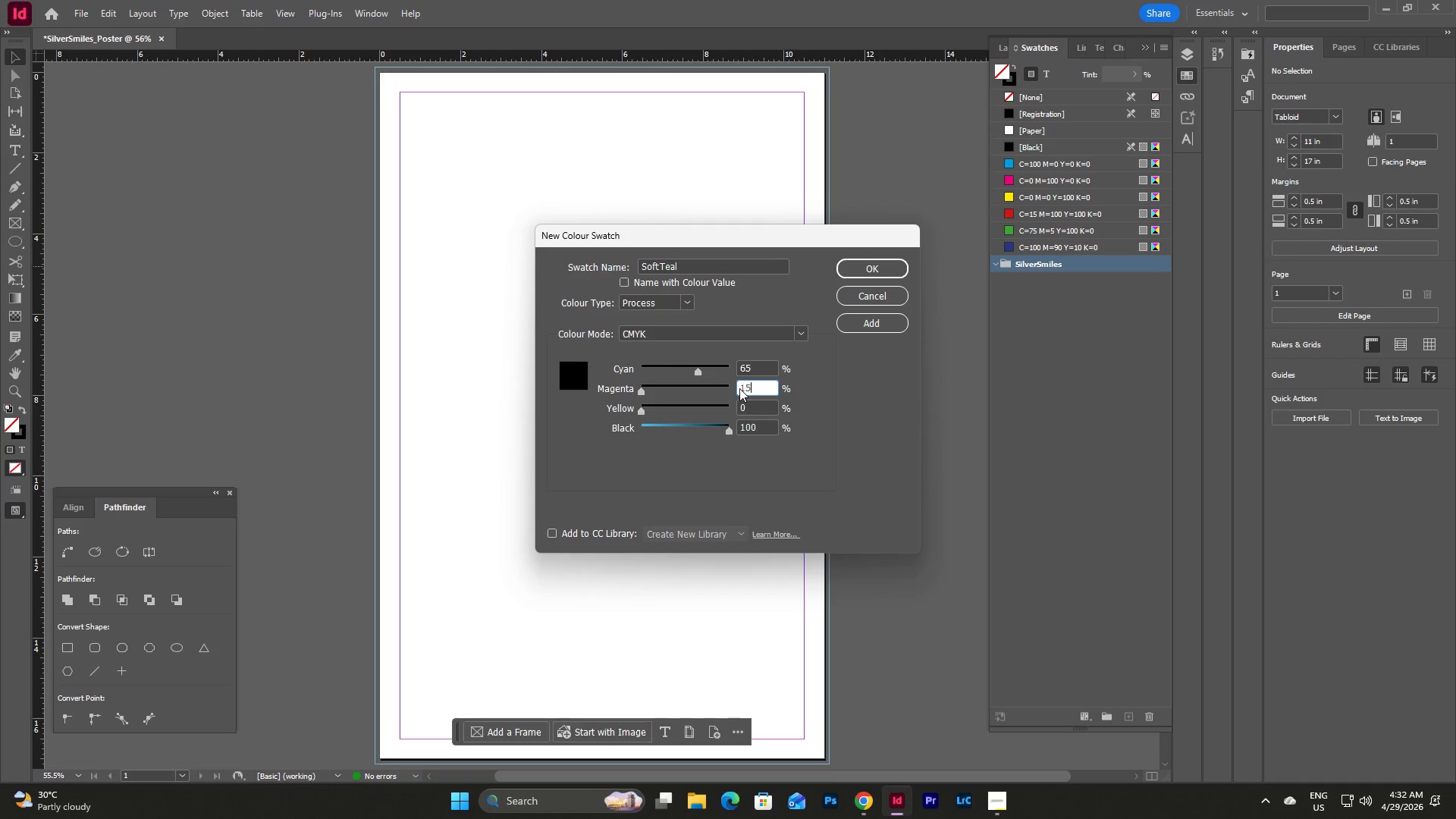 
key(Numpad5)
 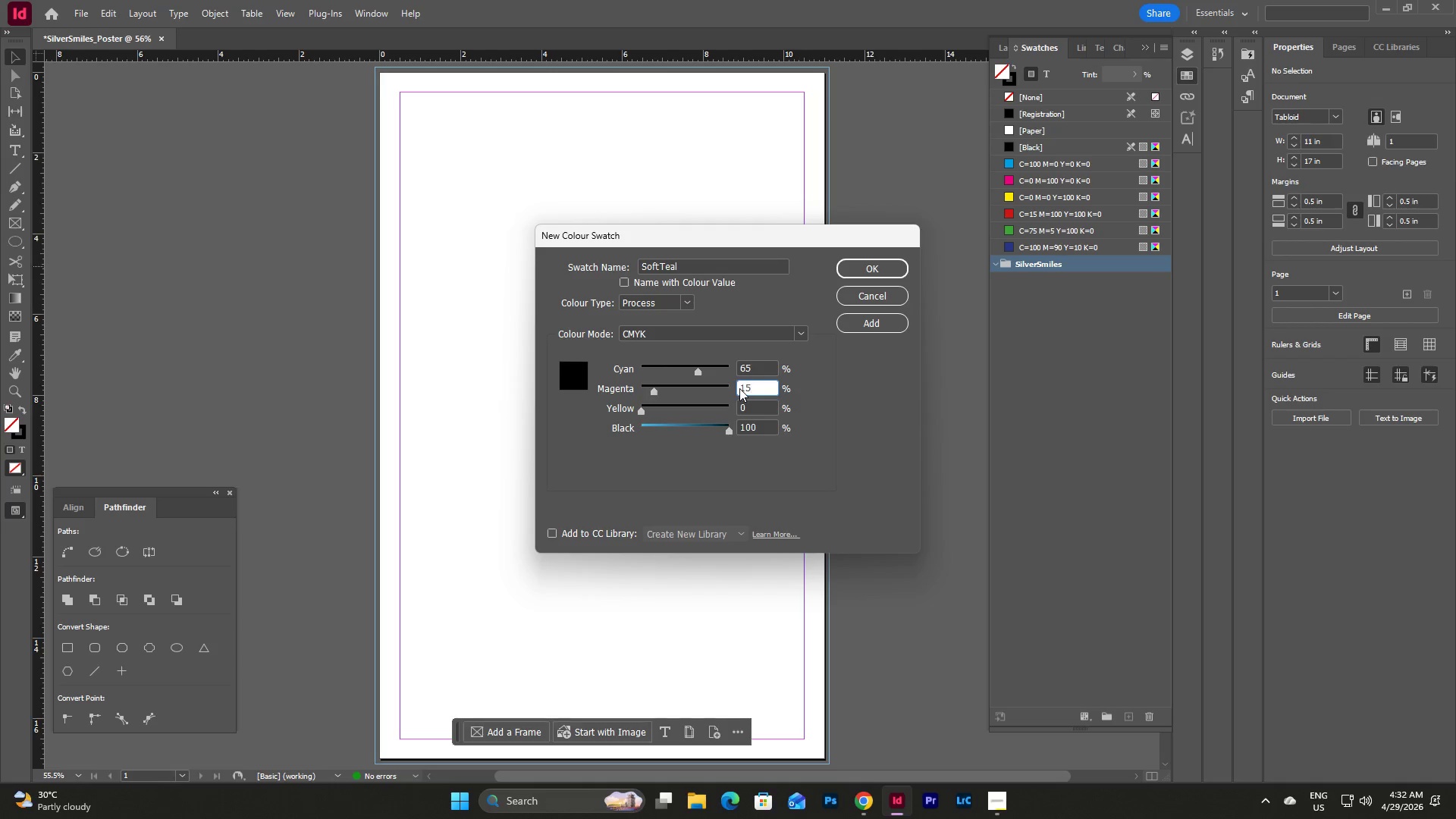 
key(Tab)
 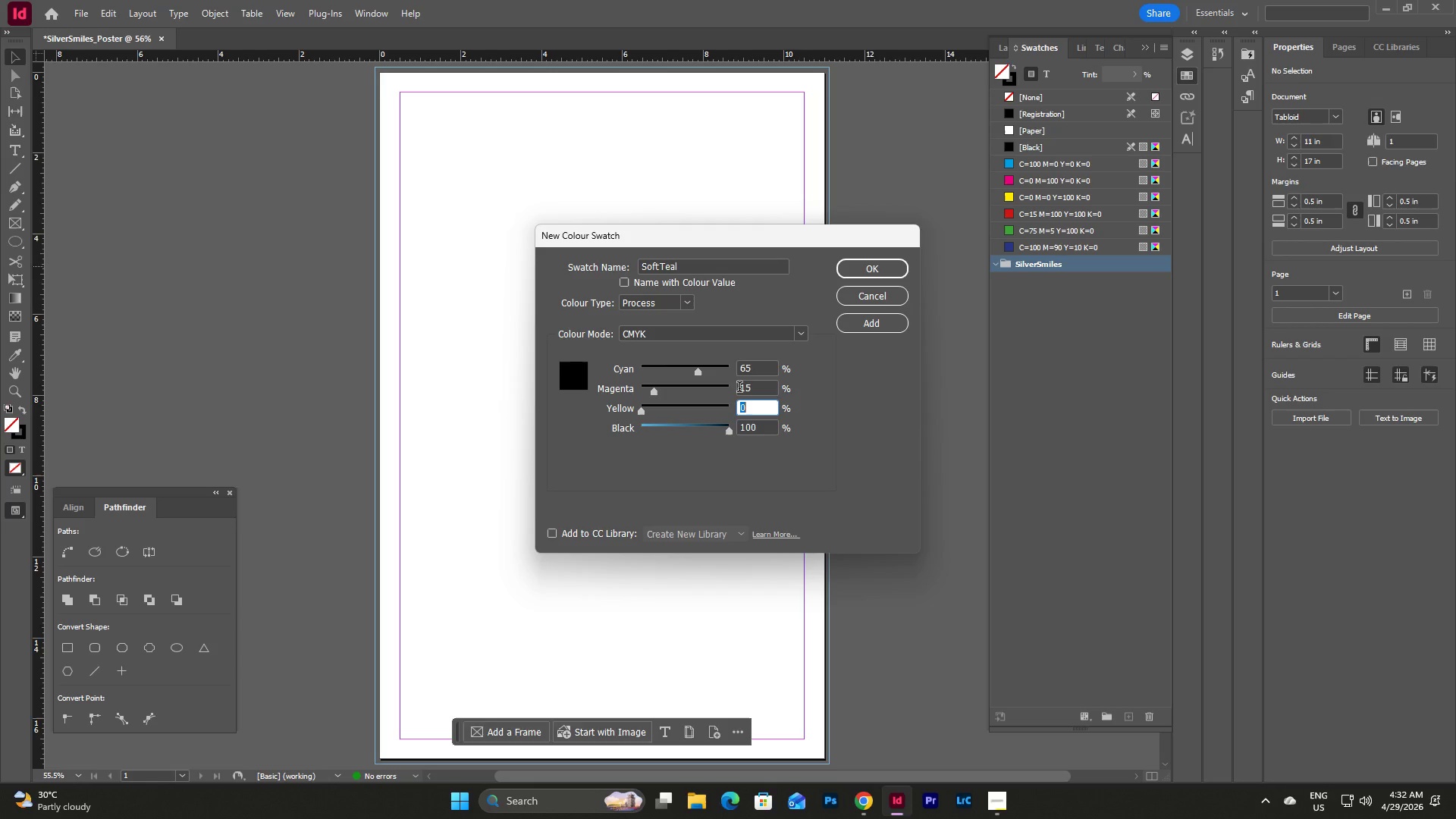 
key(Numpad3)
 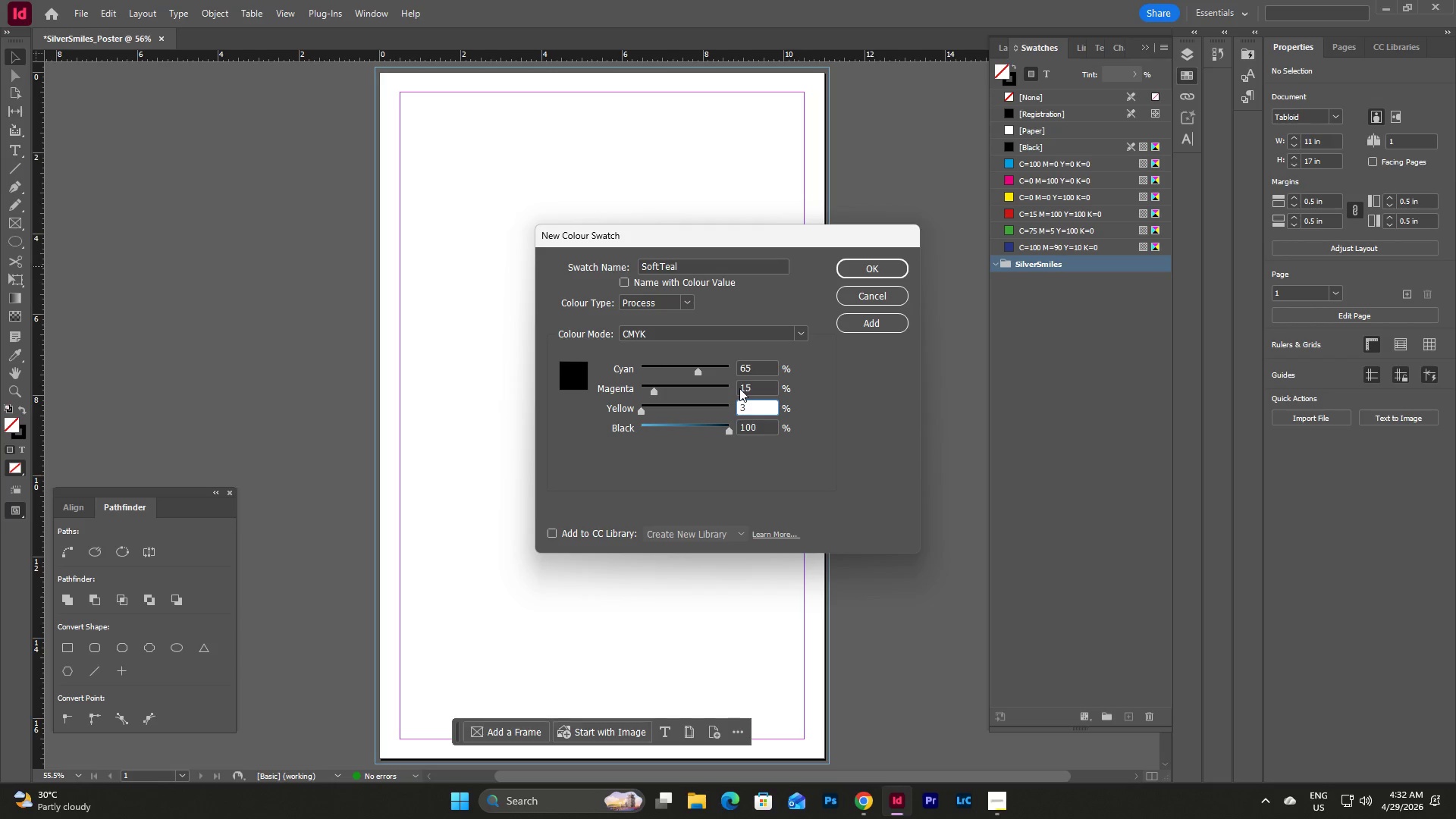 
key(Numpad5)
 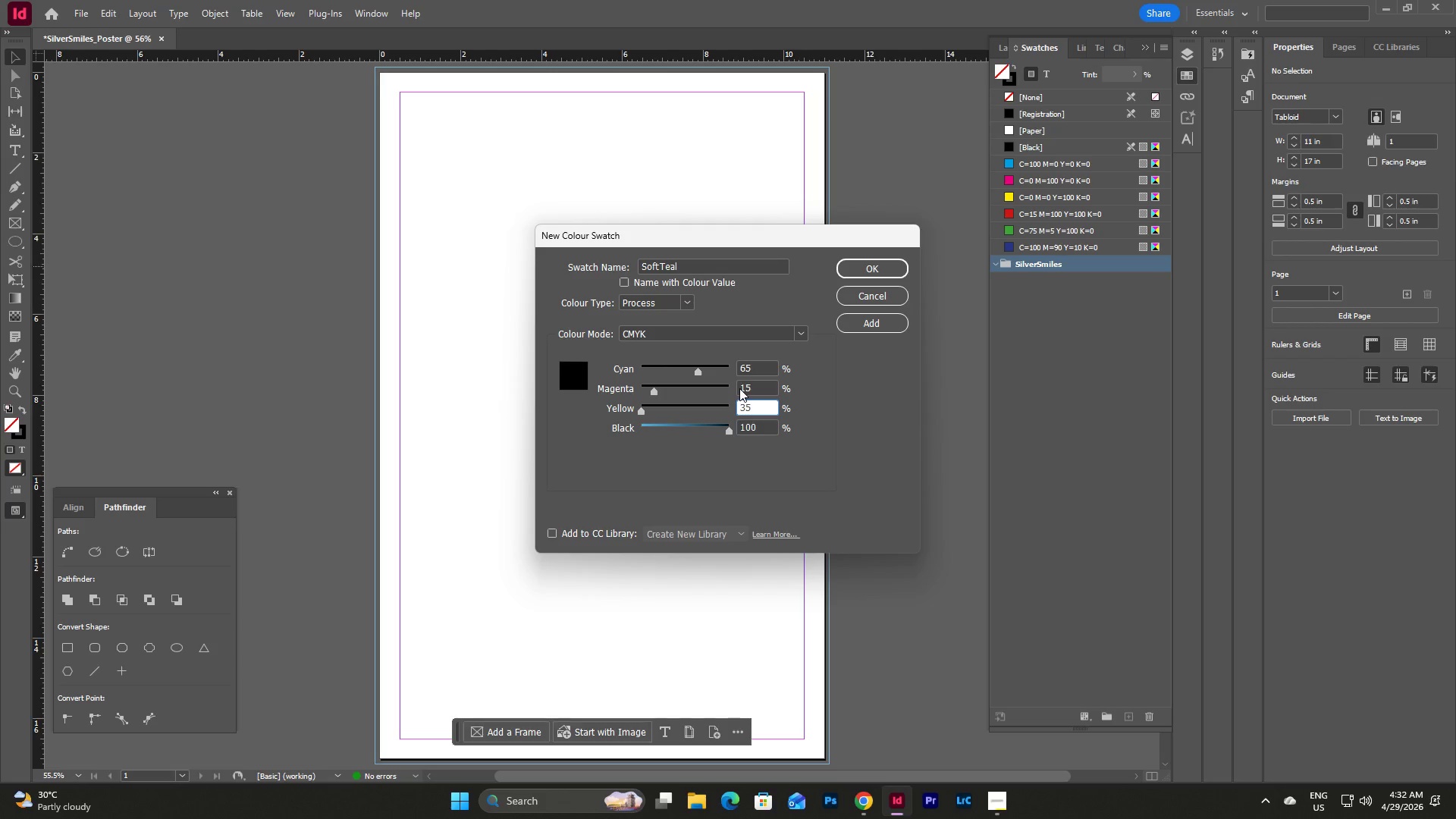 
key(Tab)
 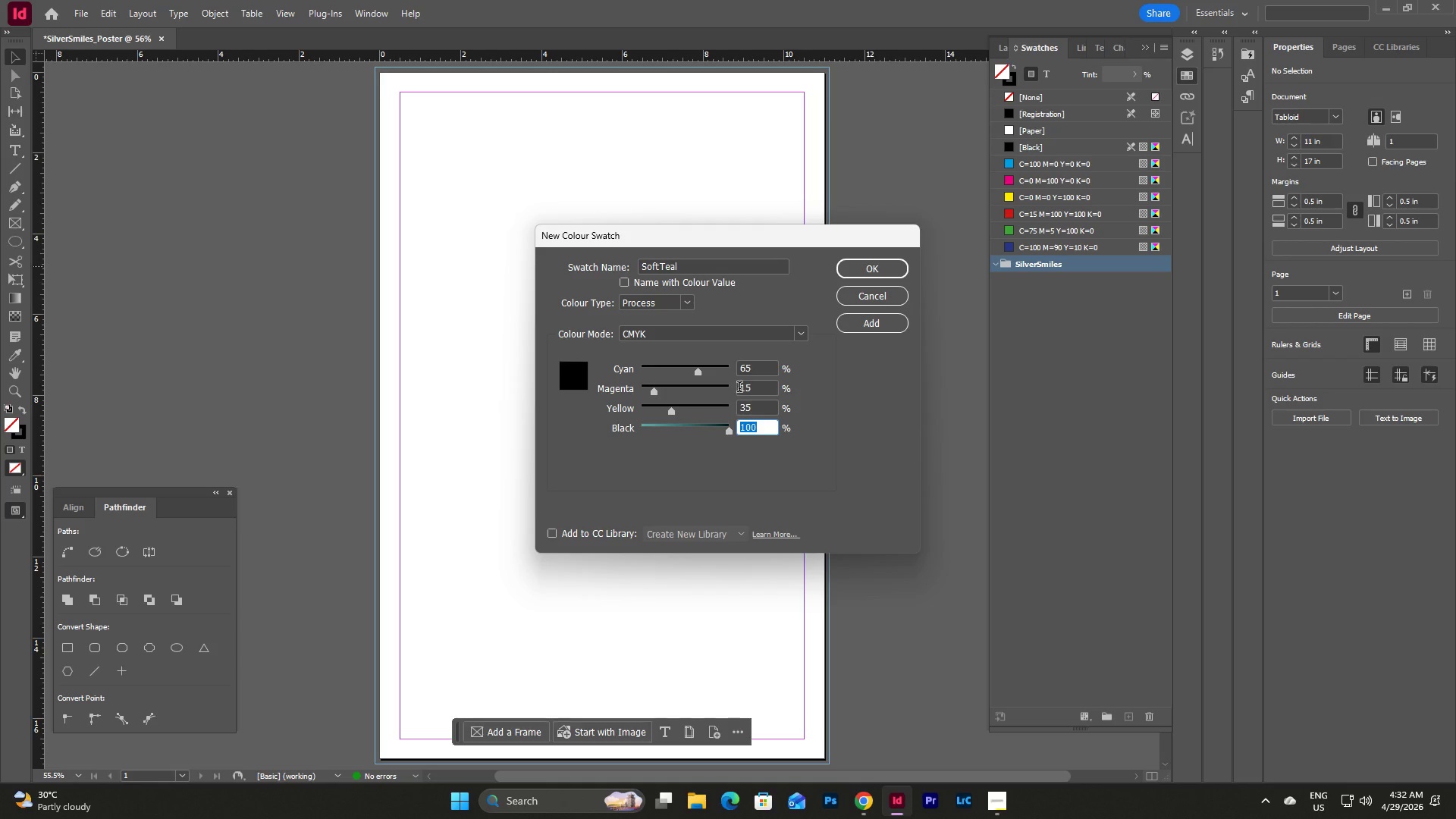 
key(Numpad5)
 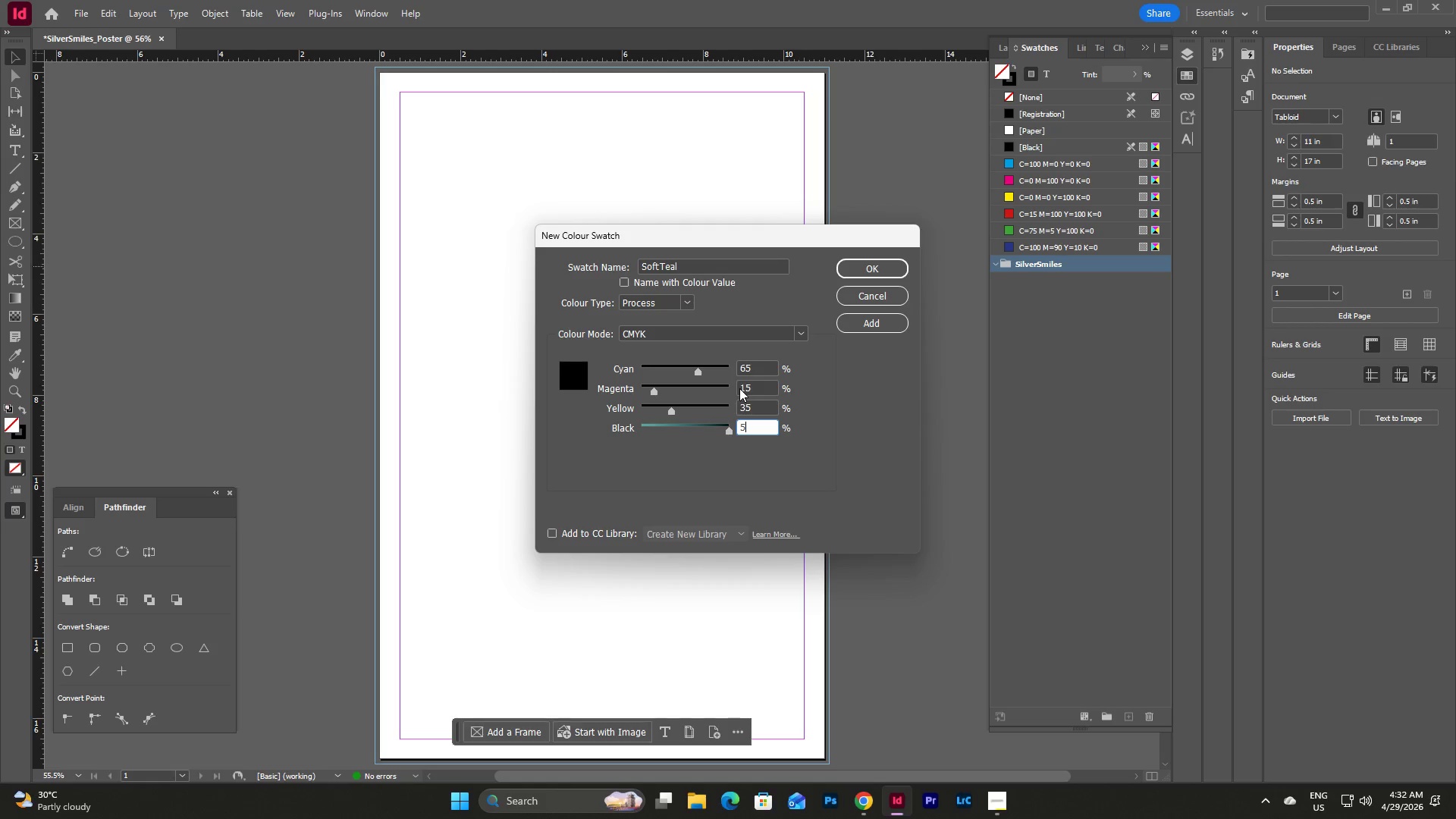 
key(Tab)
 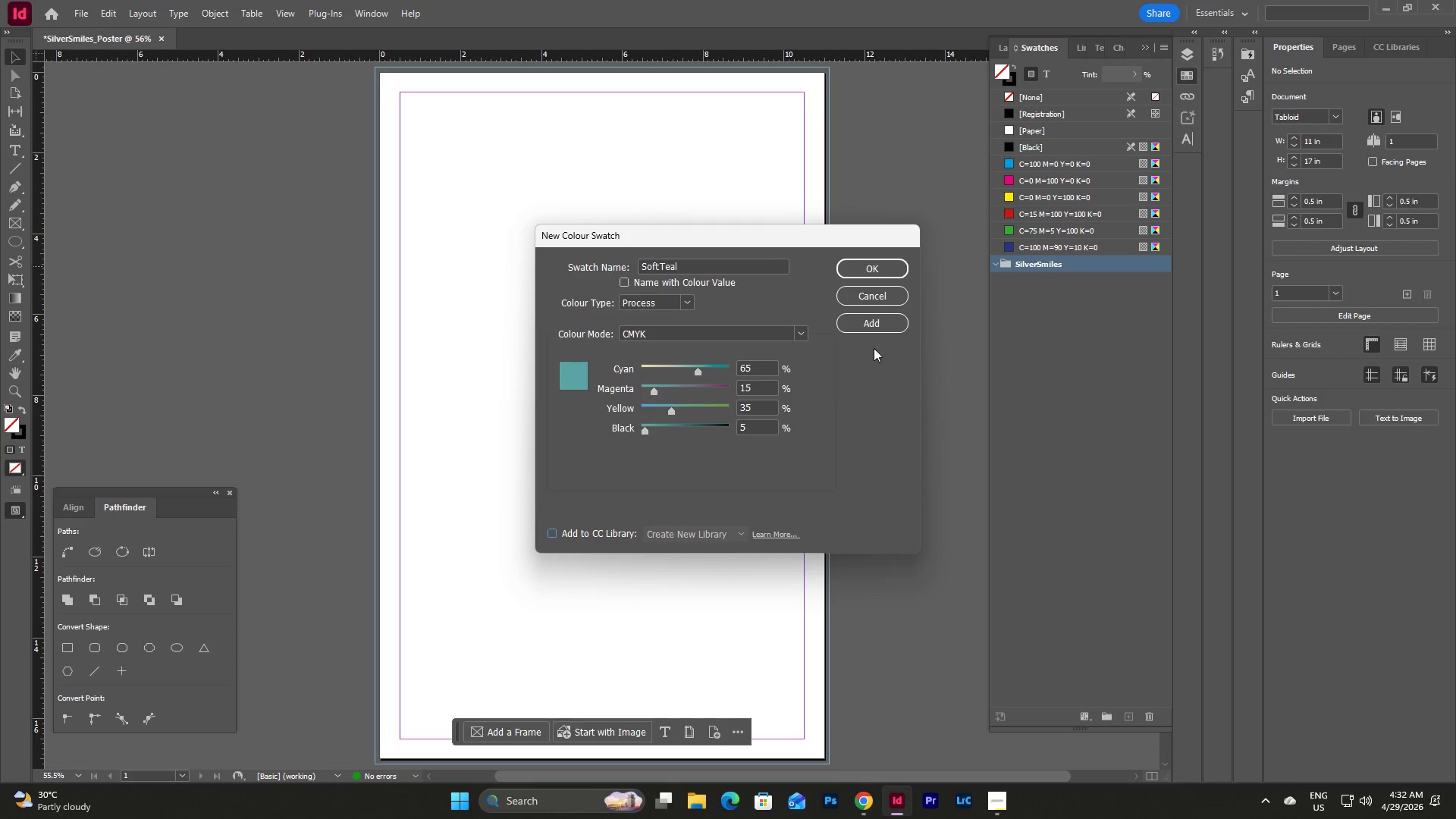 
left_click([883, 331])
 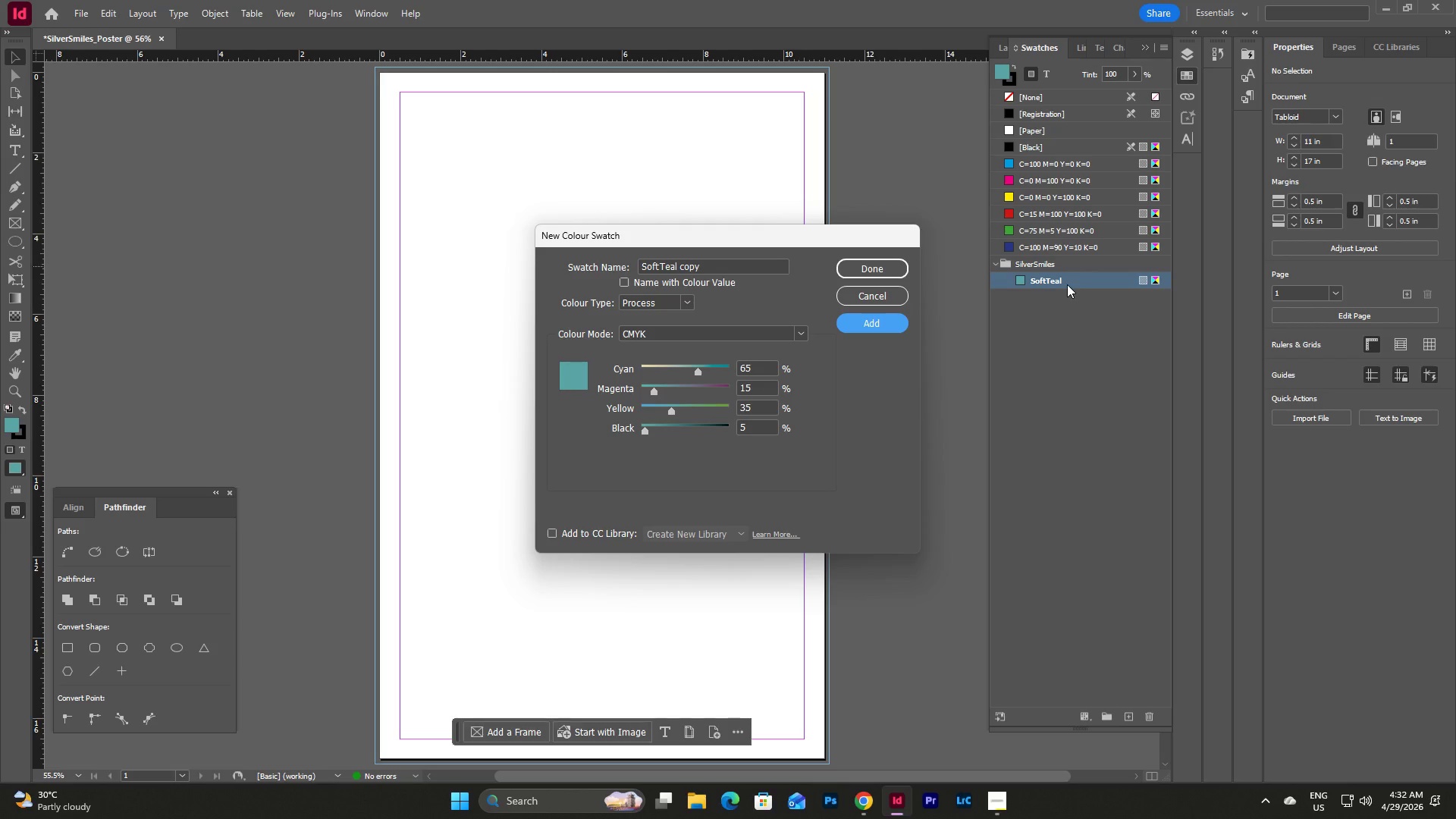 
left_click([1067, 284])
 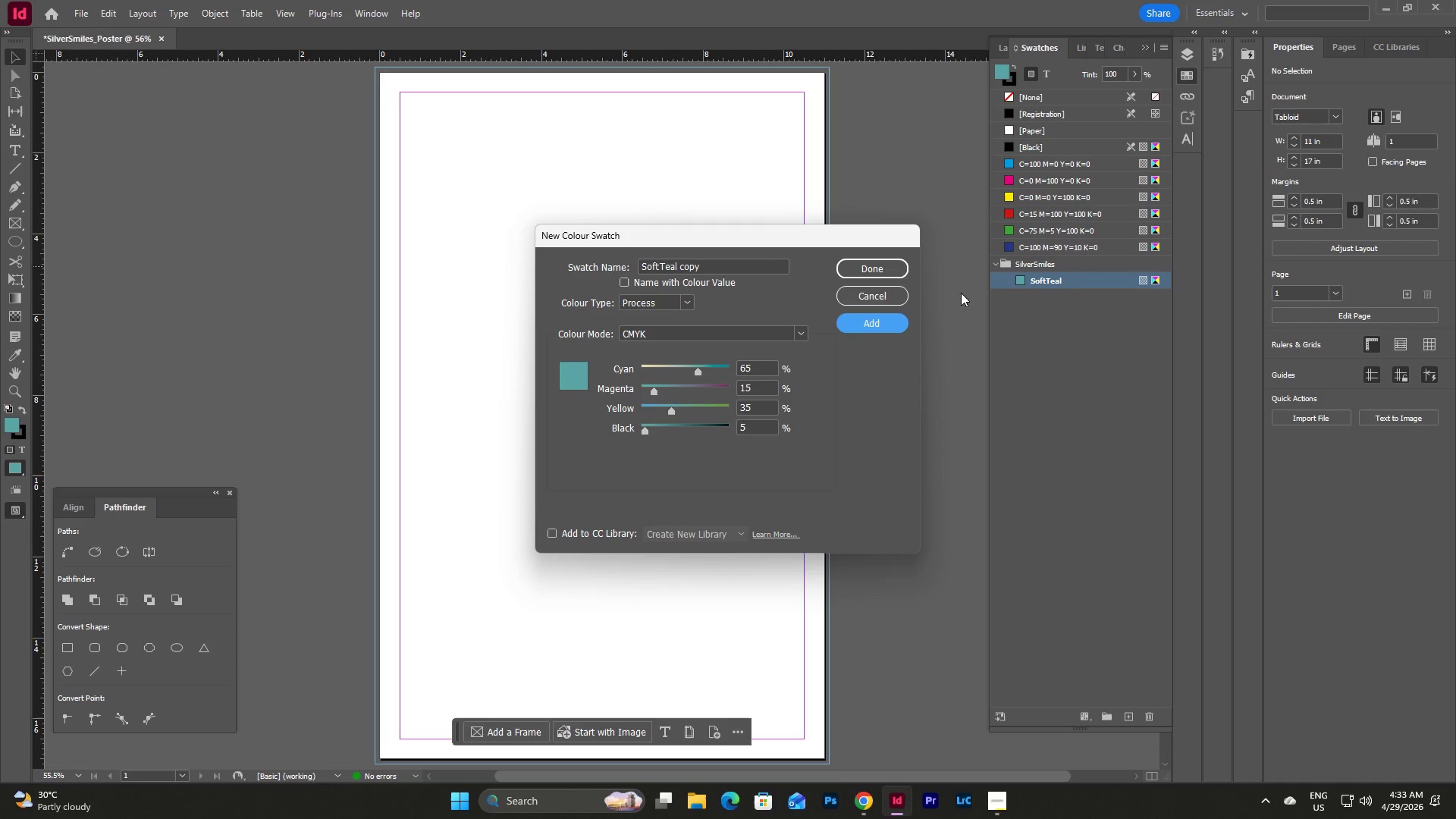 
left_click([894, 293])
 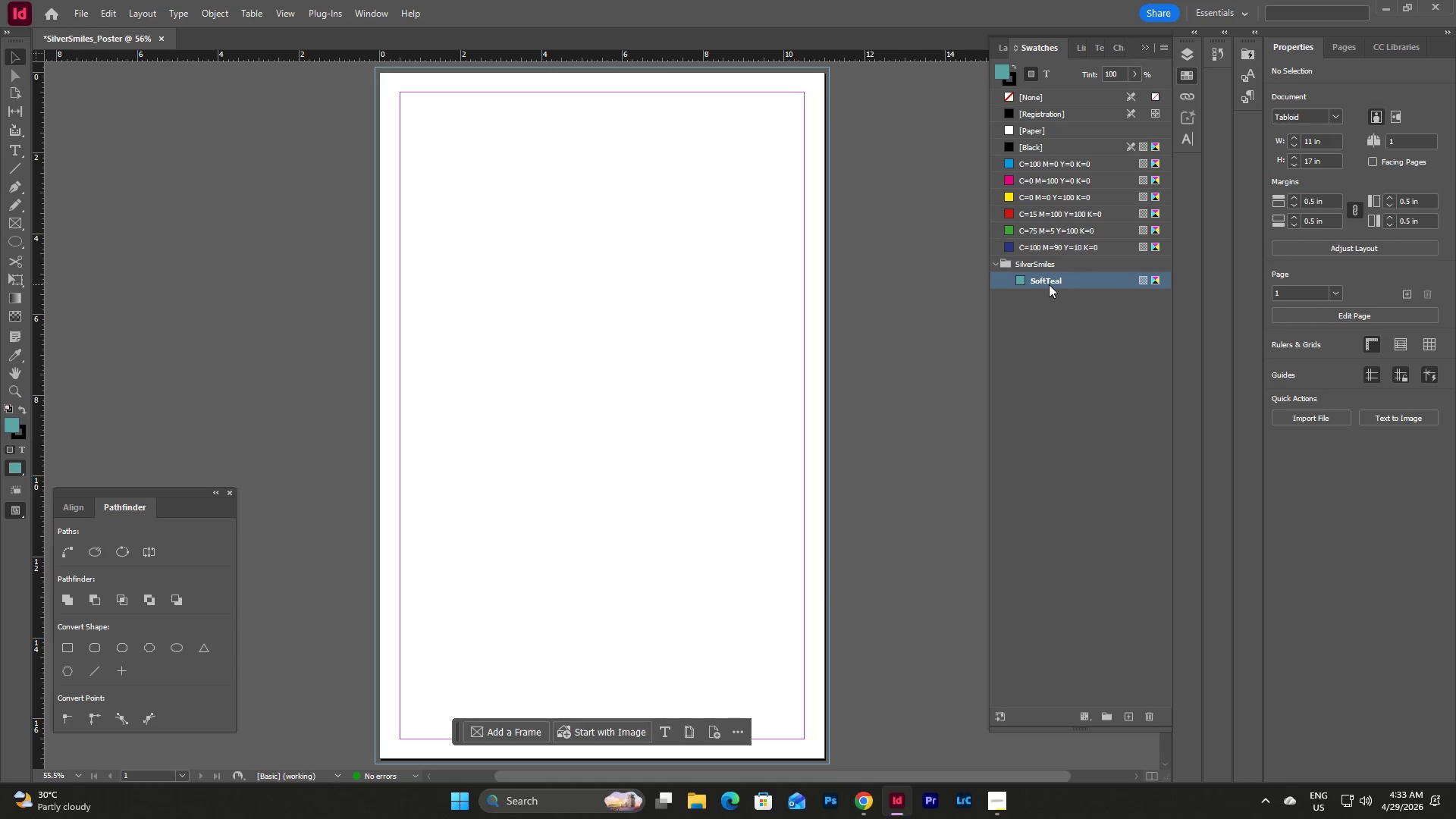 
double_click([1049, 284])
 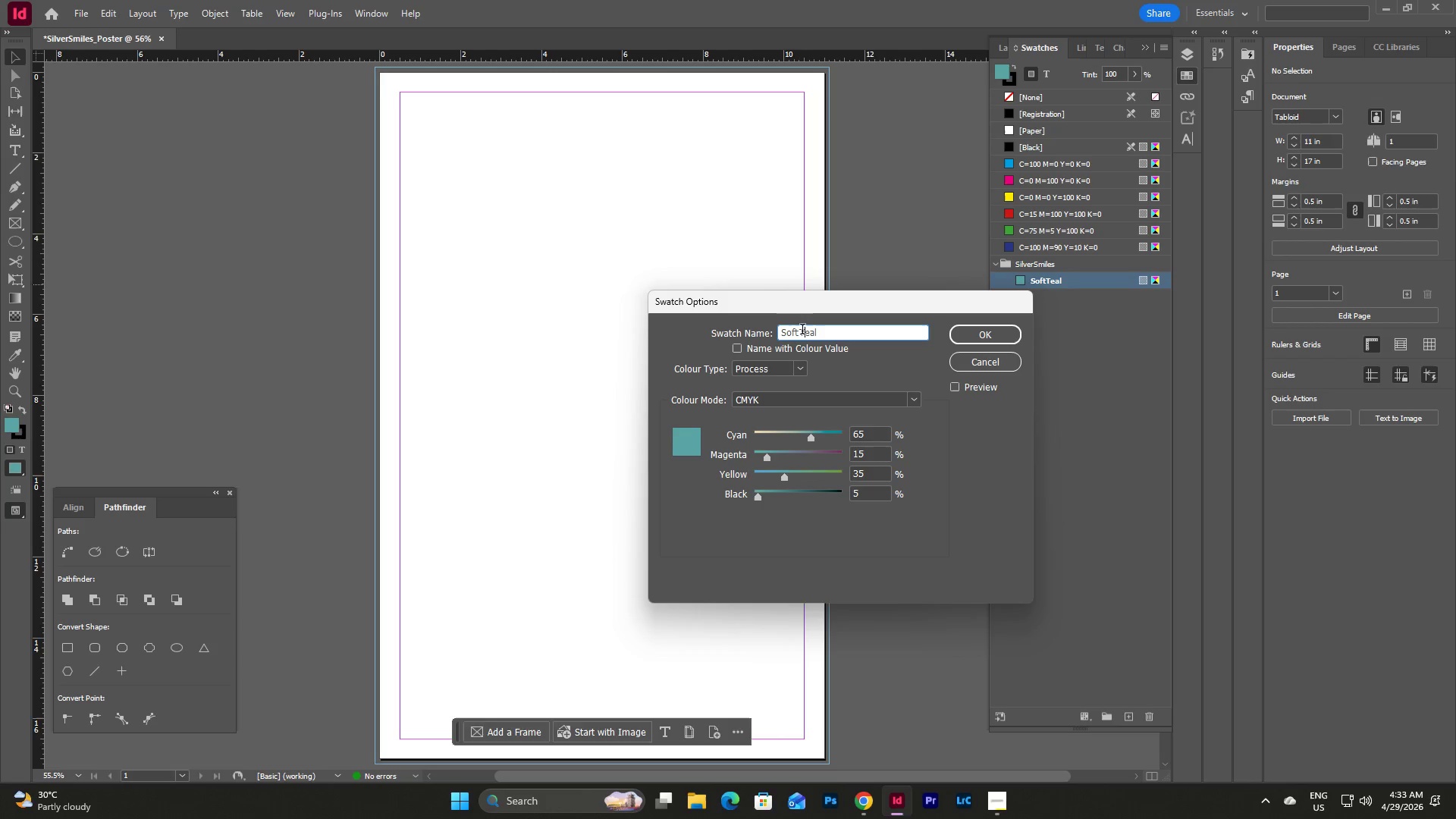 
left_click([801, 334])
 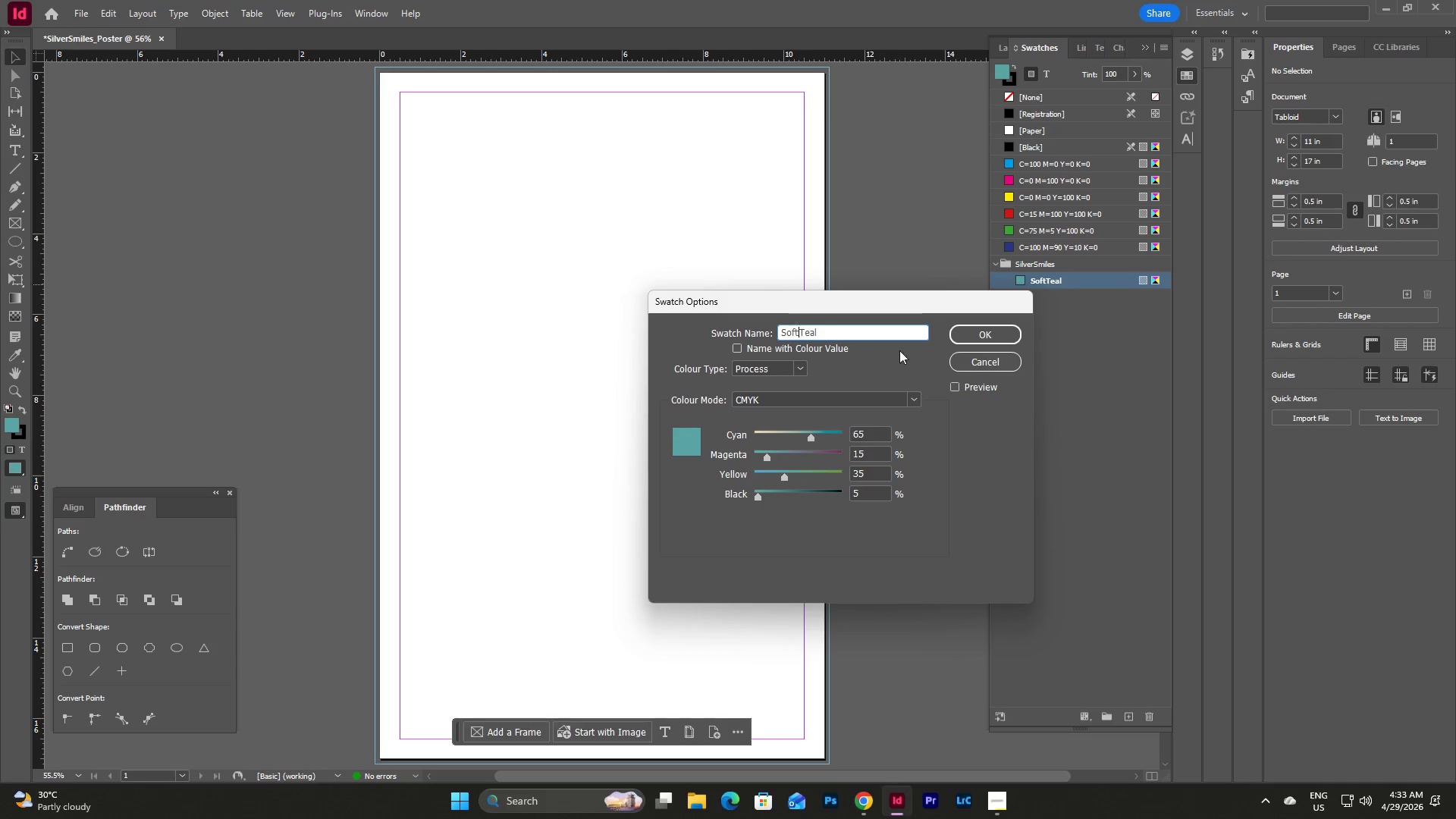 
key(Space)
 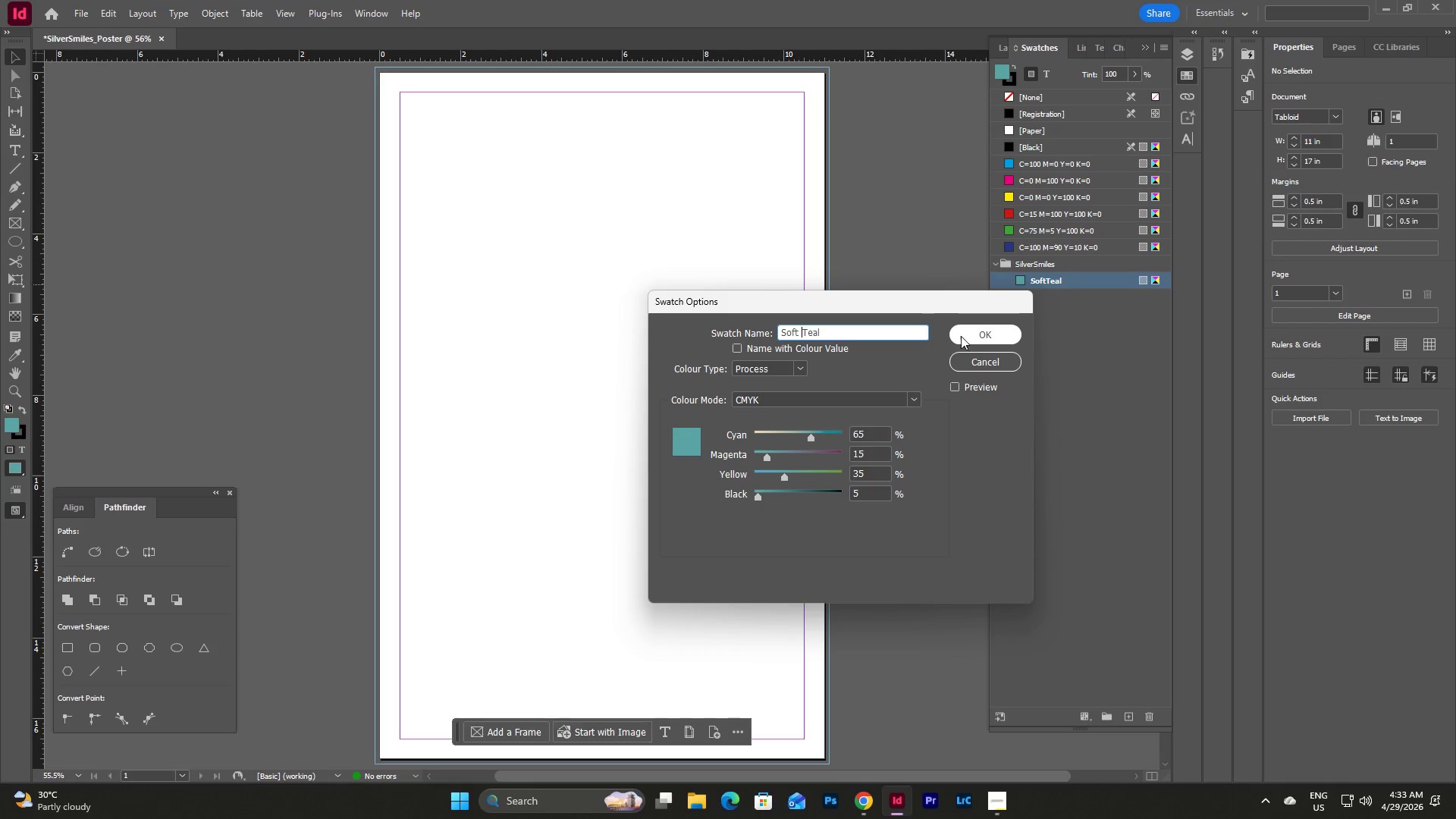 
left_click([966, 336])
 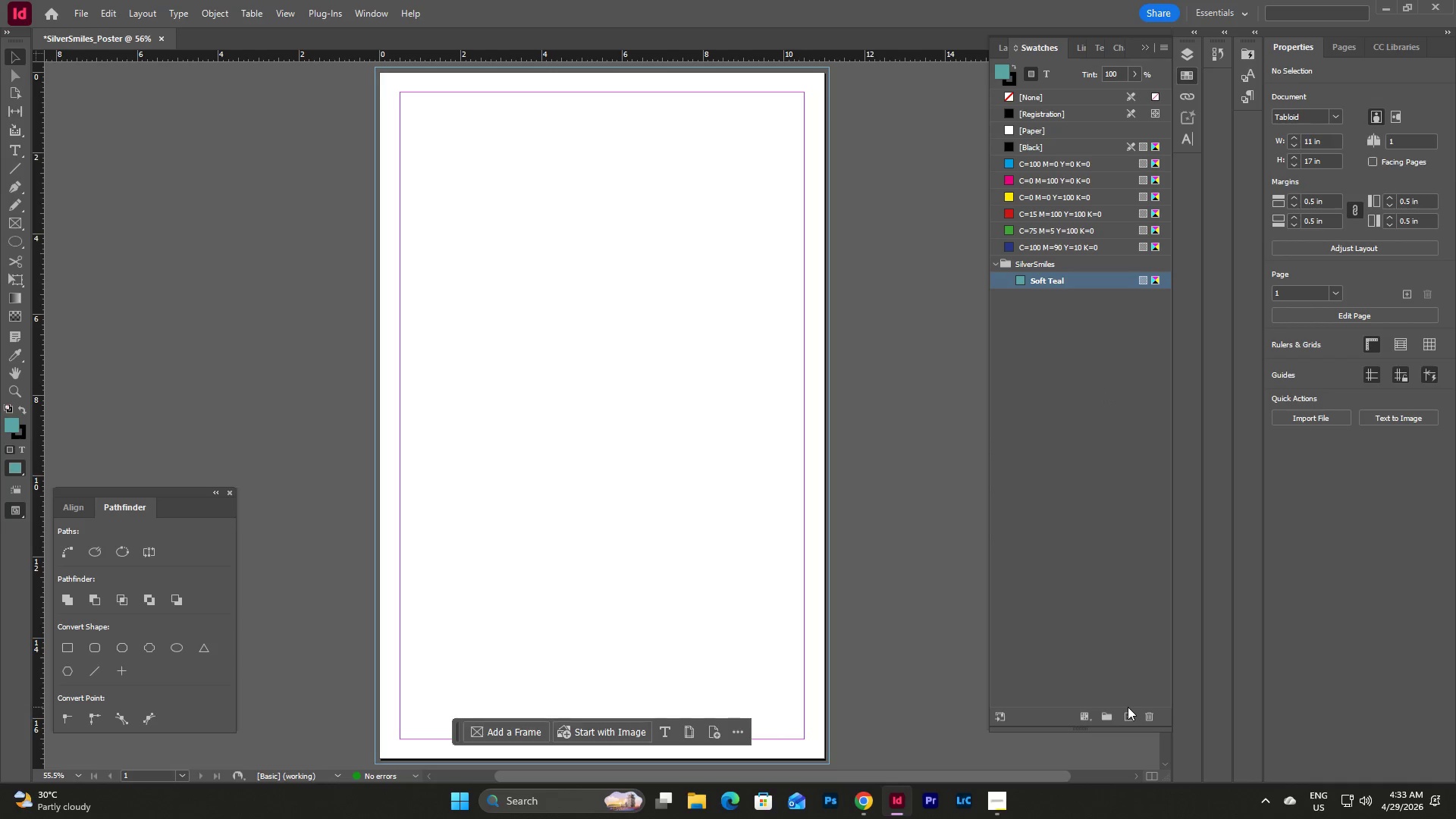 
double_click([1129, 707])
 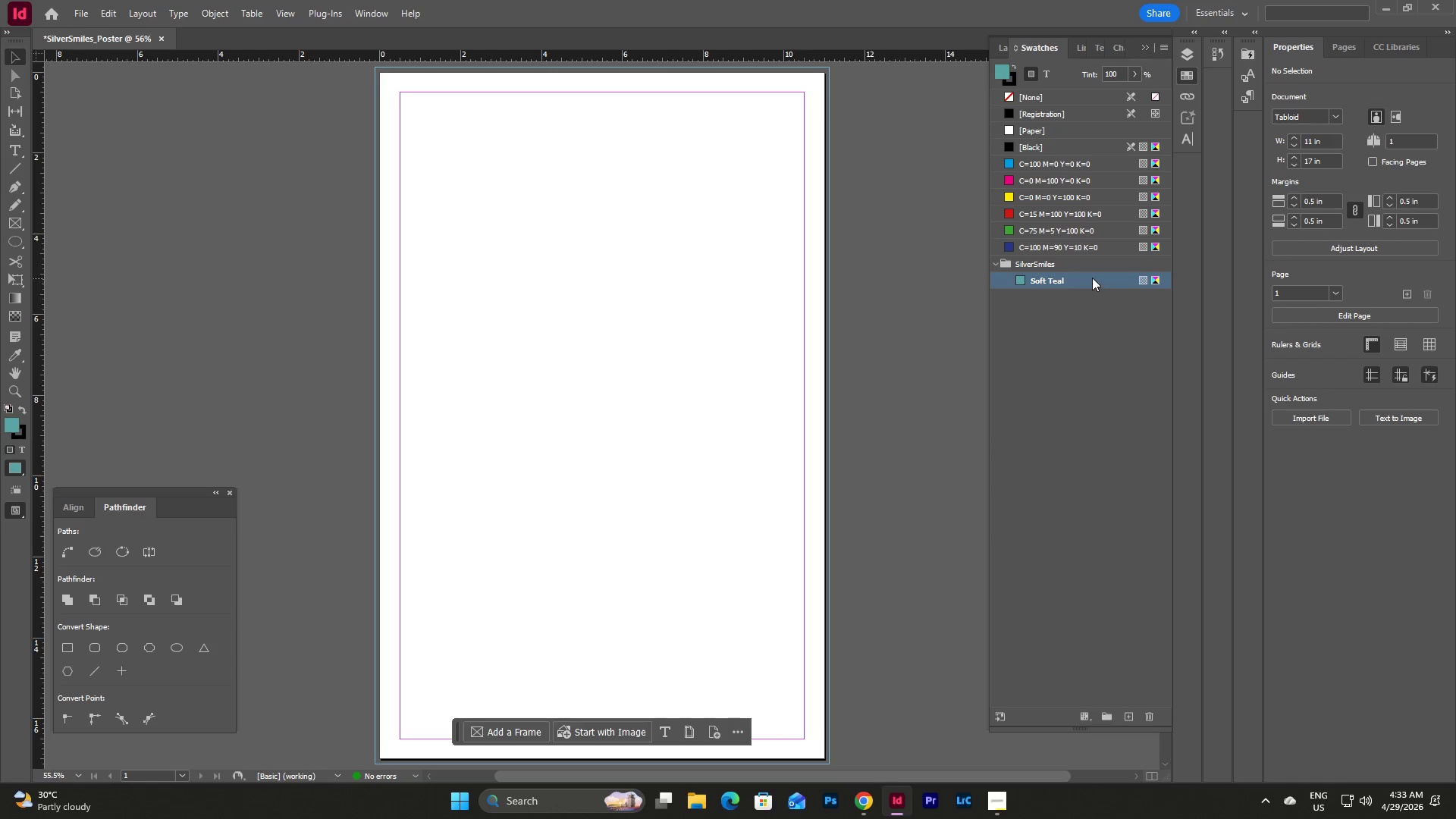 
double_click([1094, 268])
 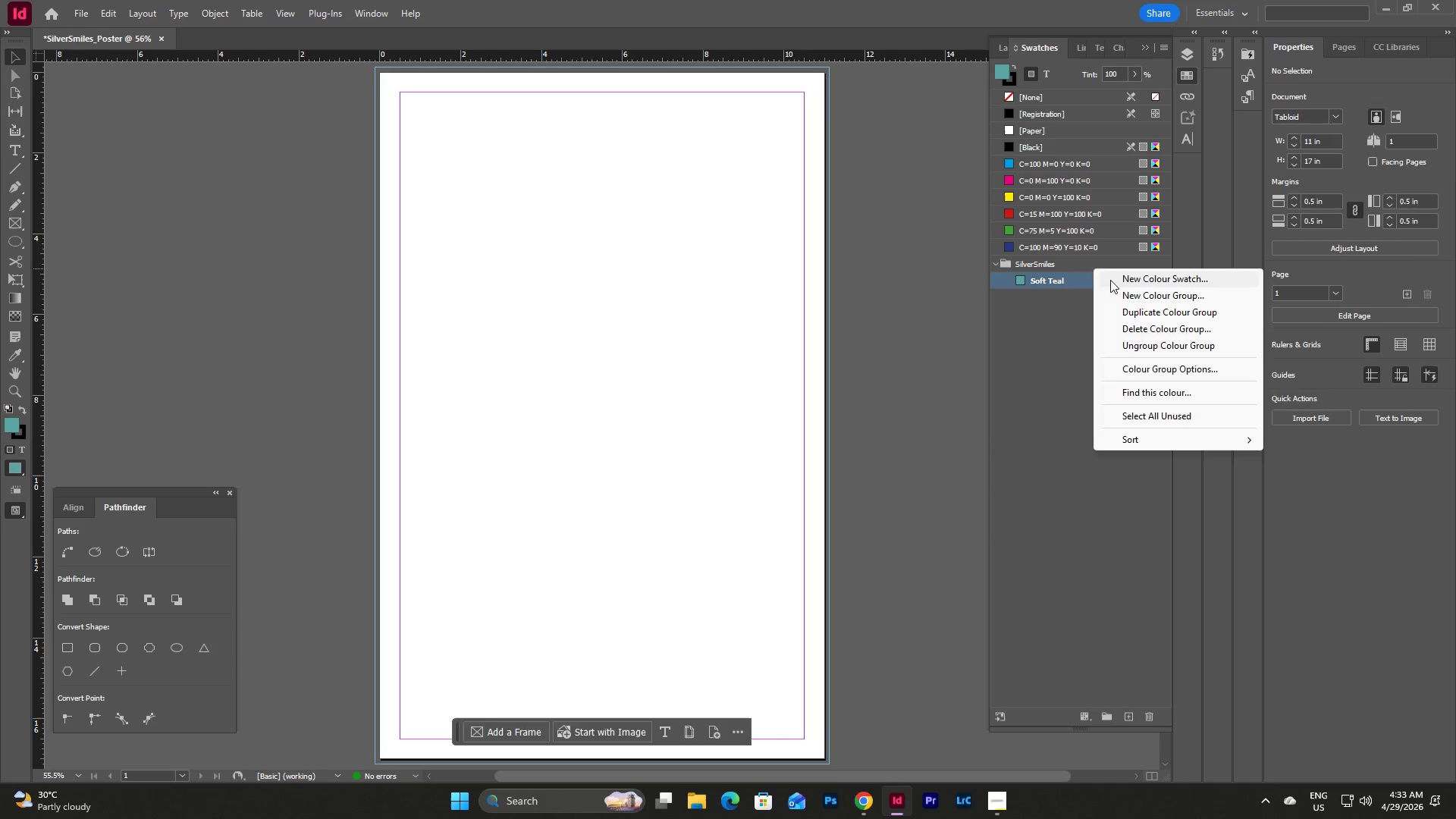 
left_click([1111, 281])
 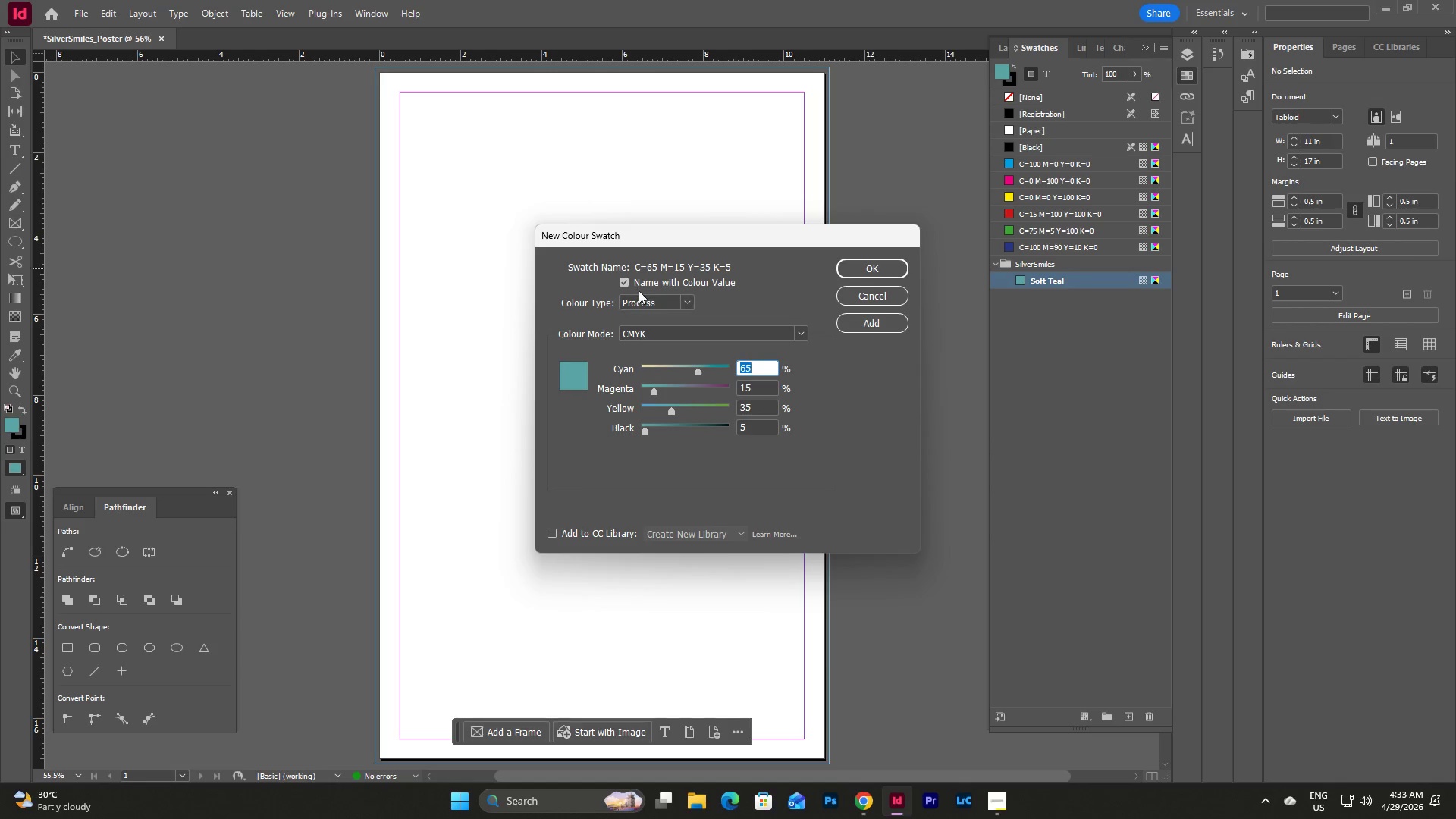 
left_click([620, 282])
 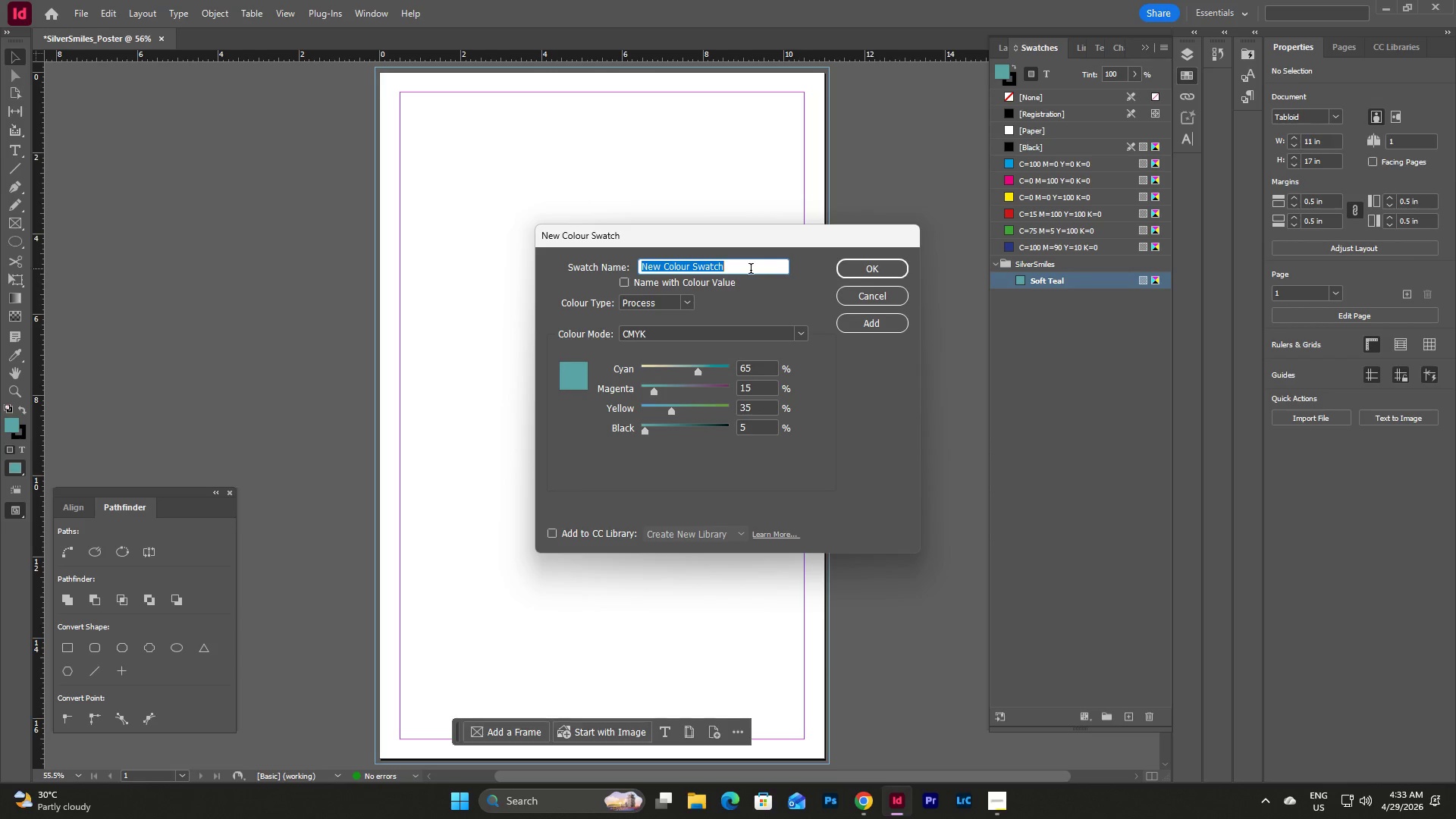 
type(Warm Cream)
key(Tab)
key(Tab)
key(Tab)
key(Tab)
type(5)
key(Tab)
type(6)
key(Tab)
type(18)
key(Tab)
type(0)
key(Tab)
 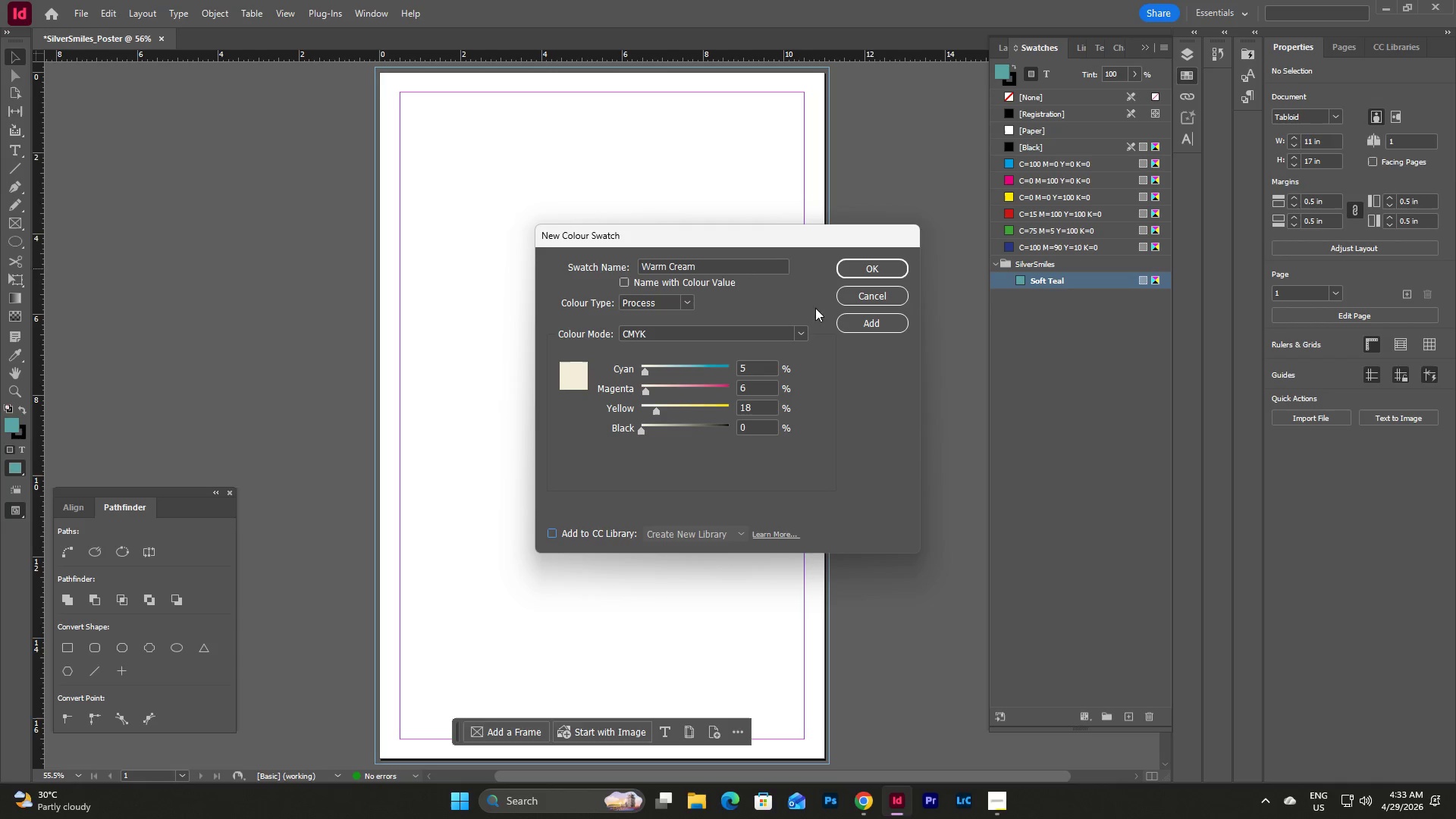 
left_click([883, 325])
 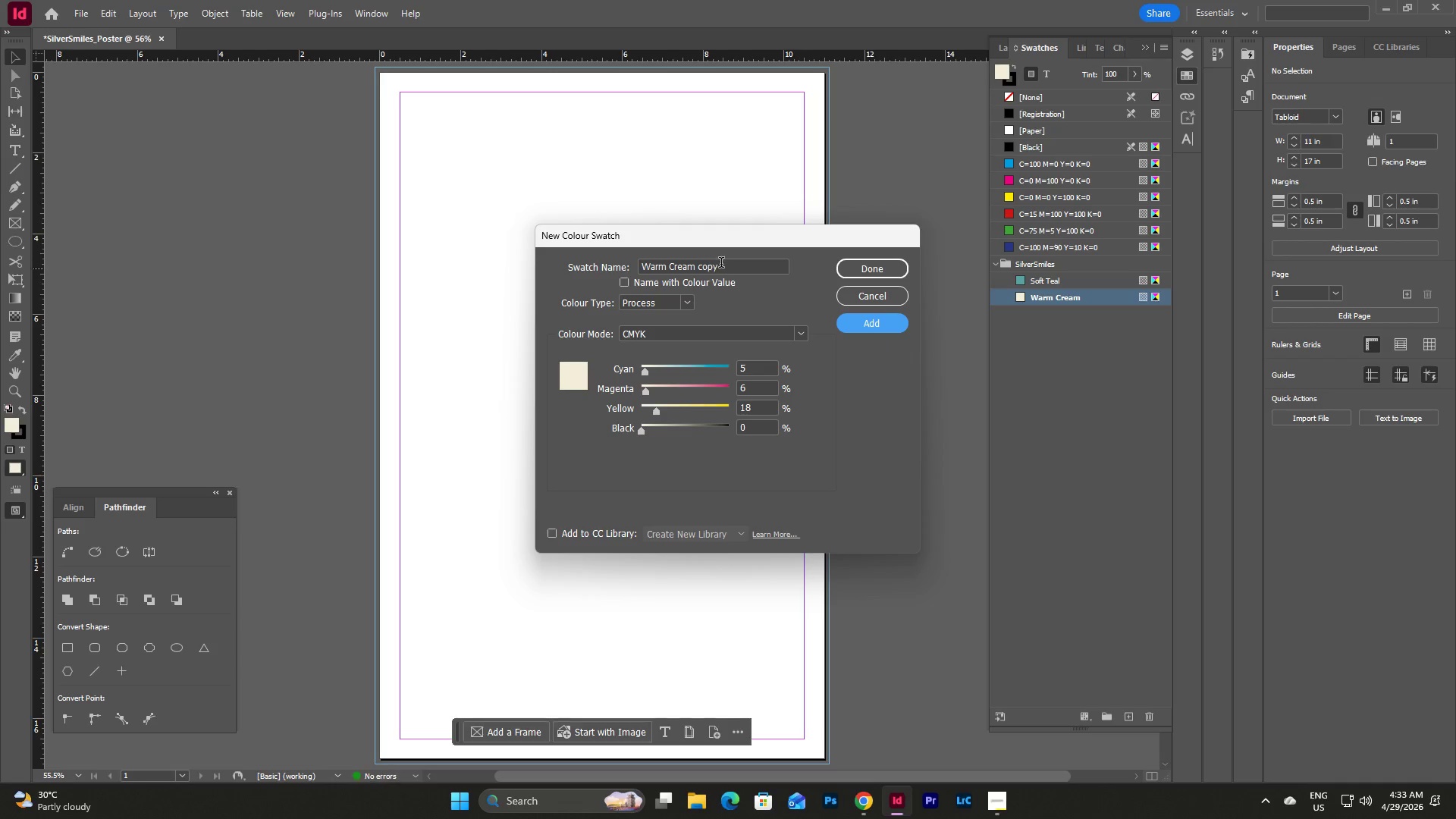 
left_click_drag(start_coordinate=[726, 266], to_coordinate=[625, 268])
 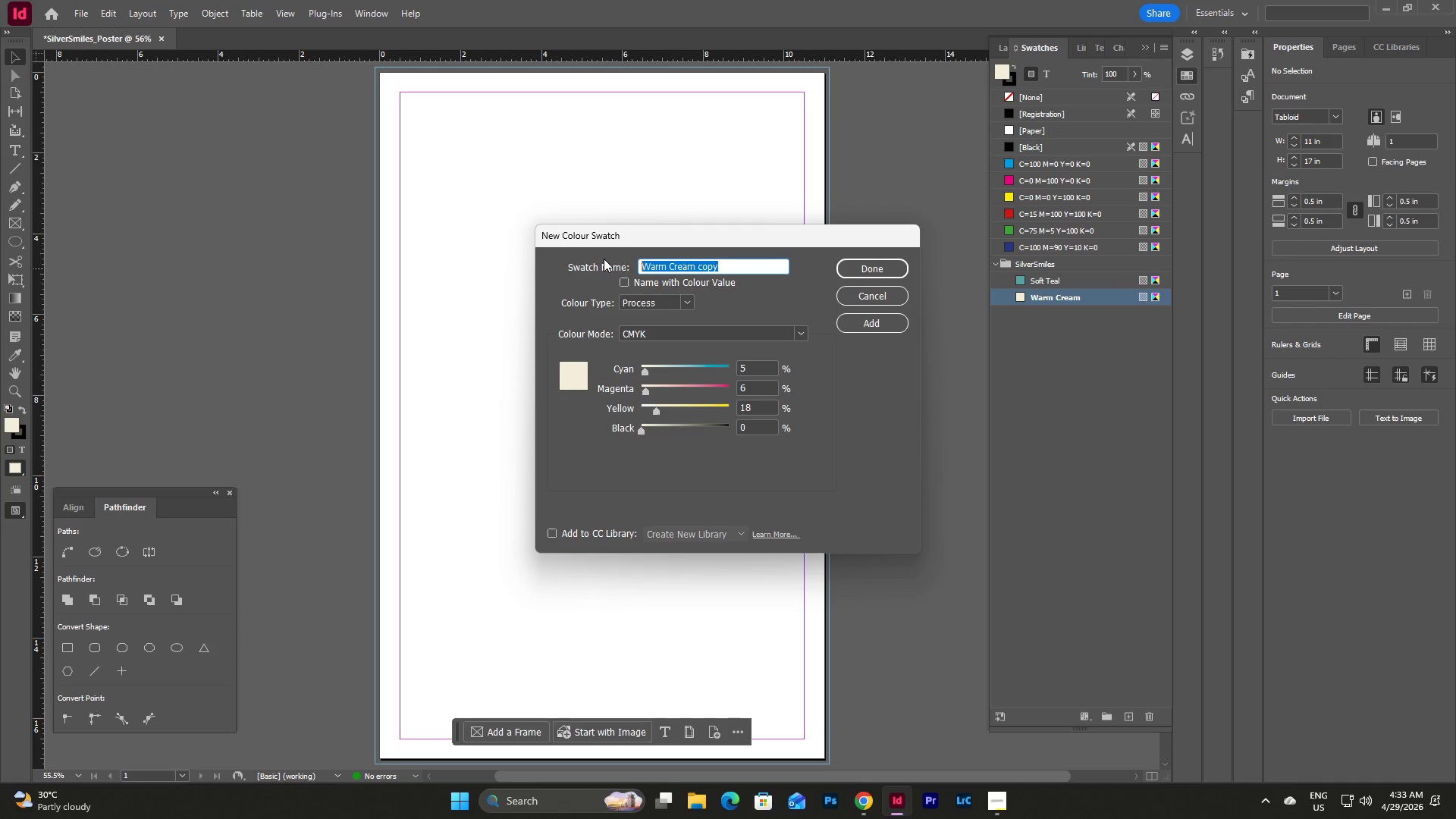 
type(Gentle Coral)
key(Tab)
key(Tab)
key(Tab)
key(Tab)
type(.0)
key(Backspace)
key(Backspace)
key(Backspace)
type(0)
key(Tab)
type(55)
key(Tab)
type(60)
key(Tab)
type(0)
 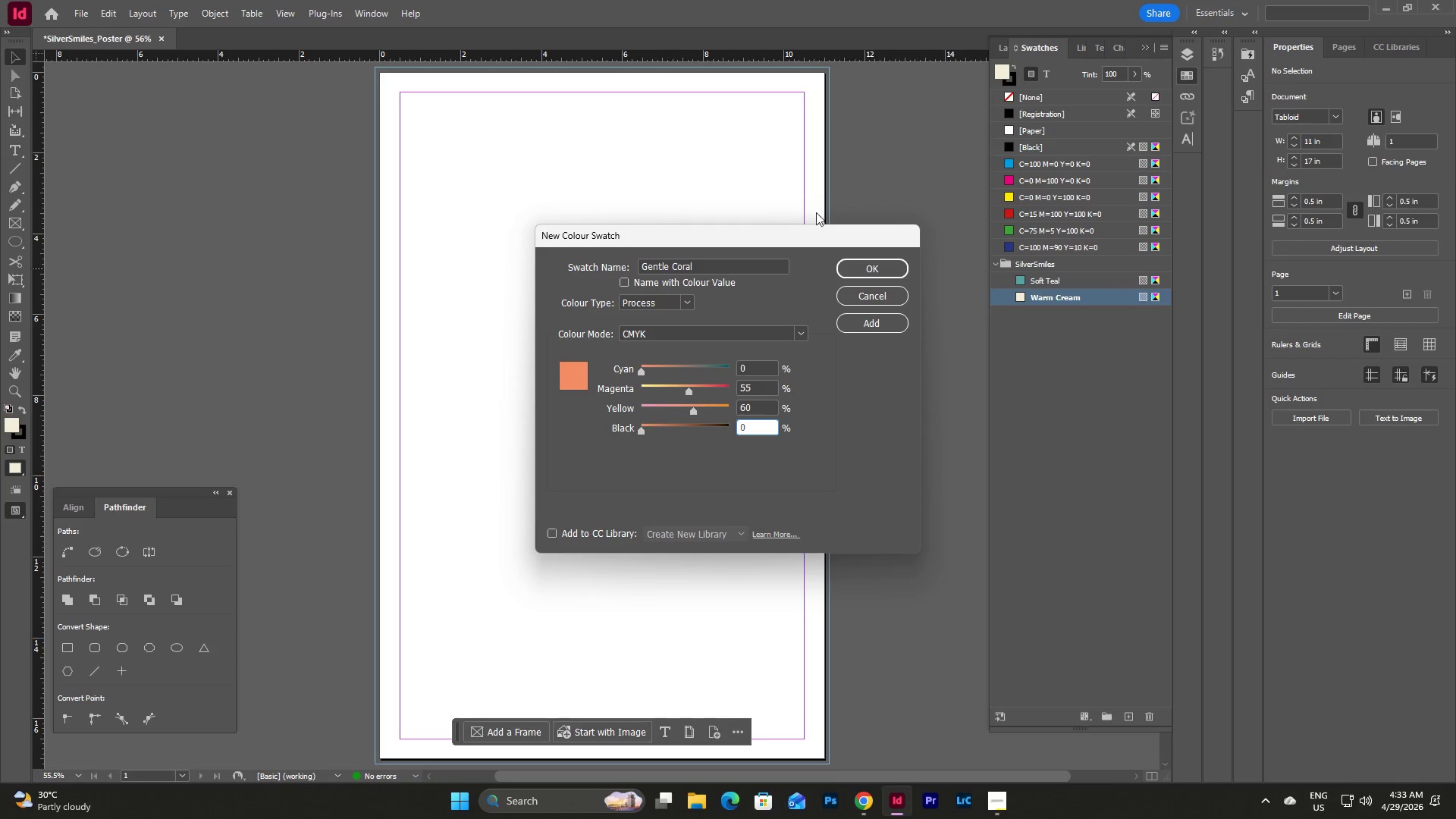 
left_click([890, 323])
 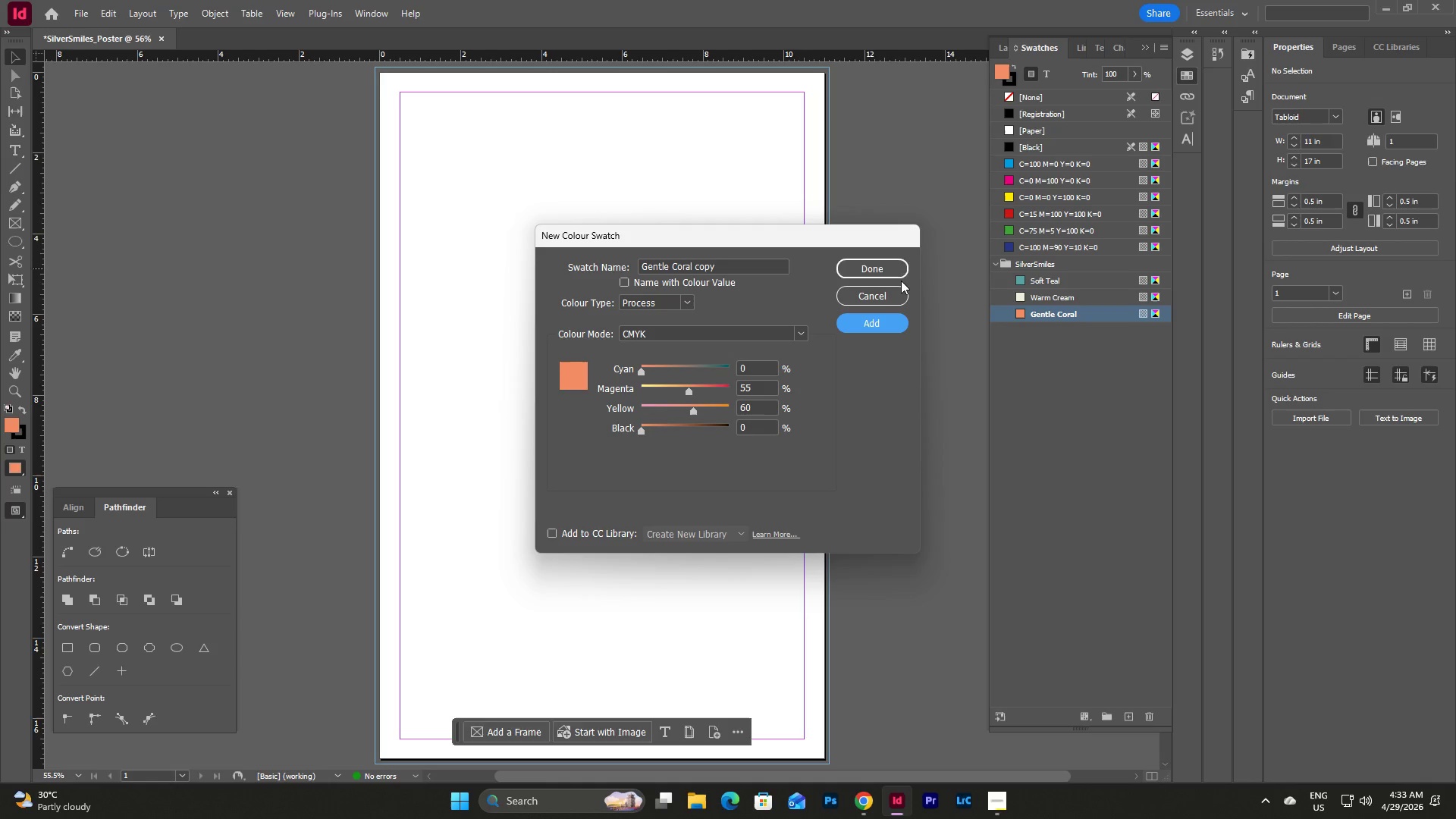 
left_click([894, 271])
 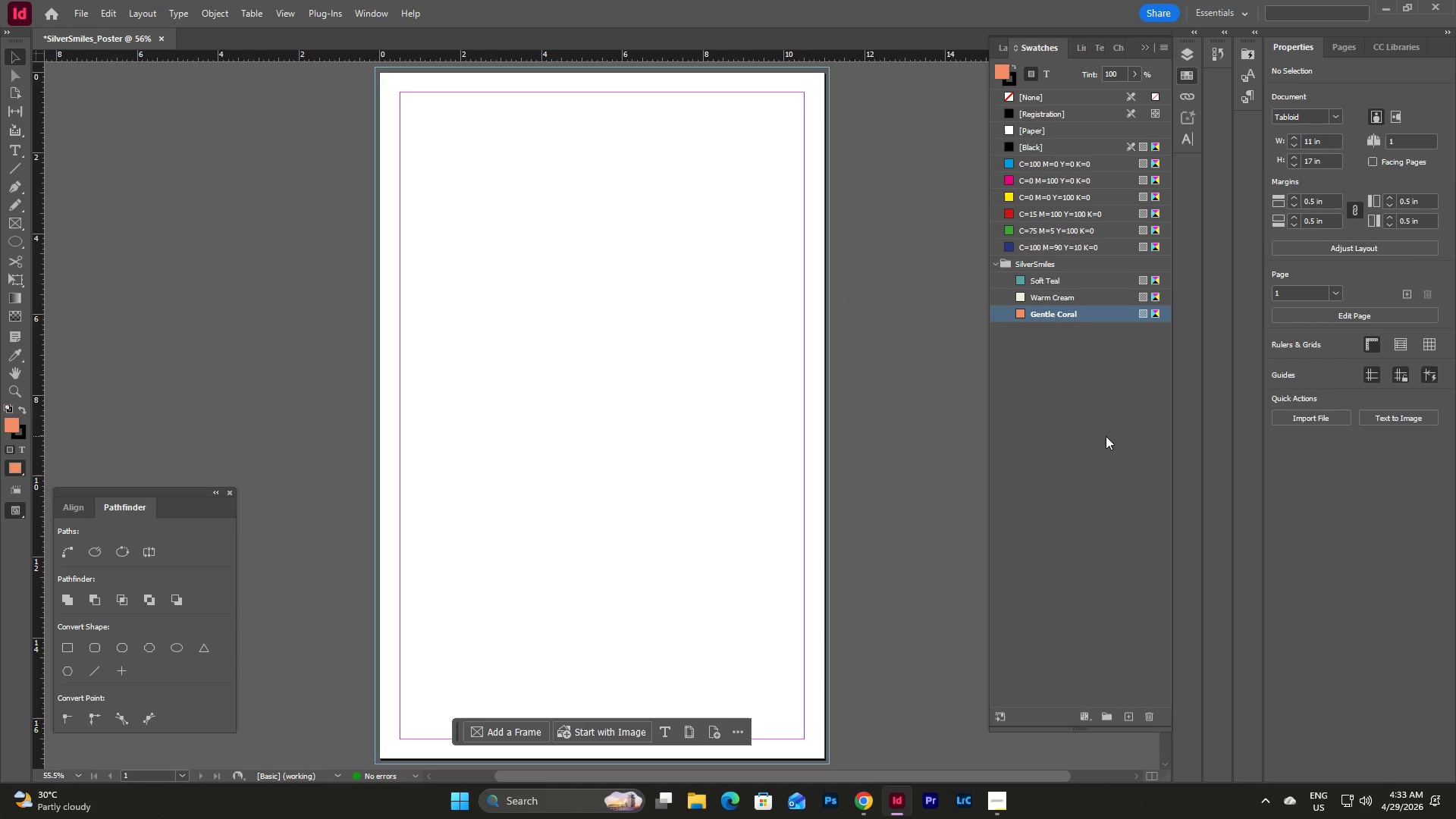 
left_click([1106, 436])
 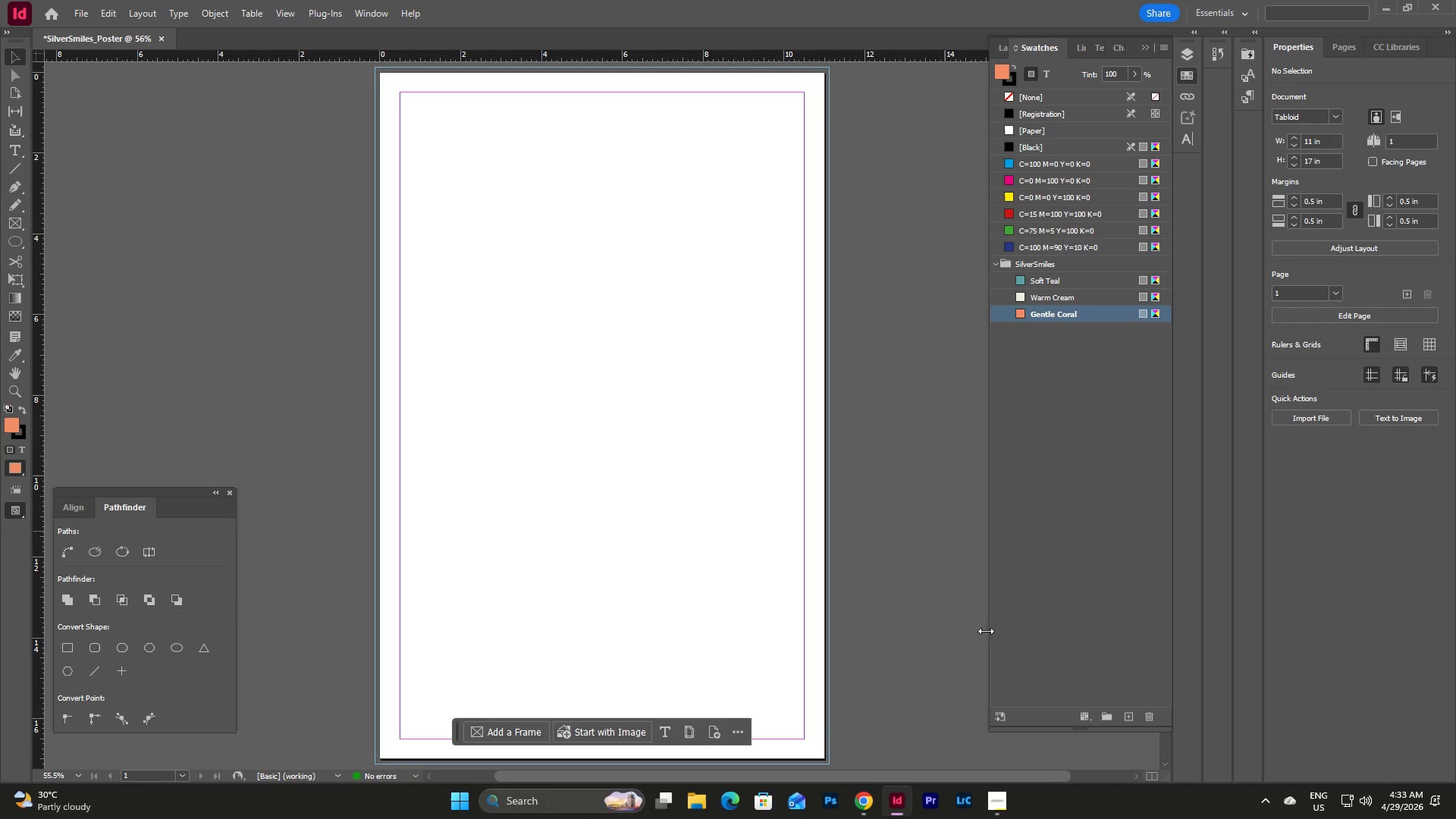 
left_click([992, 806])